 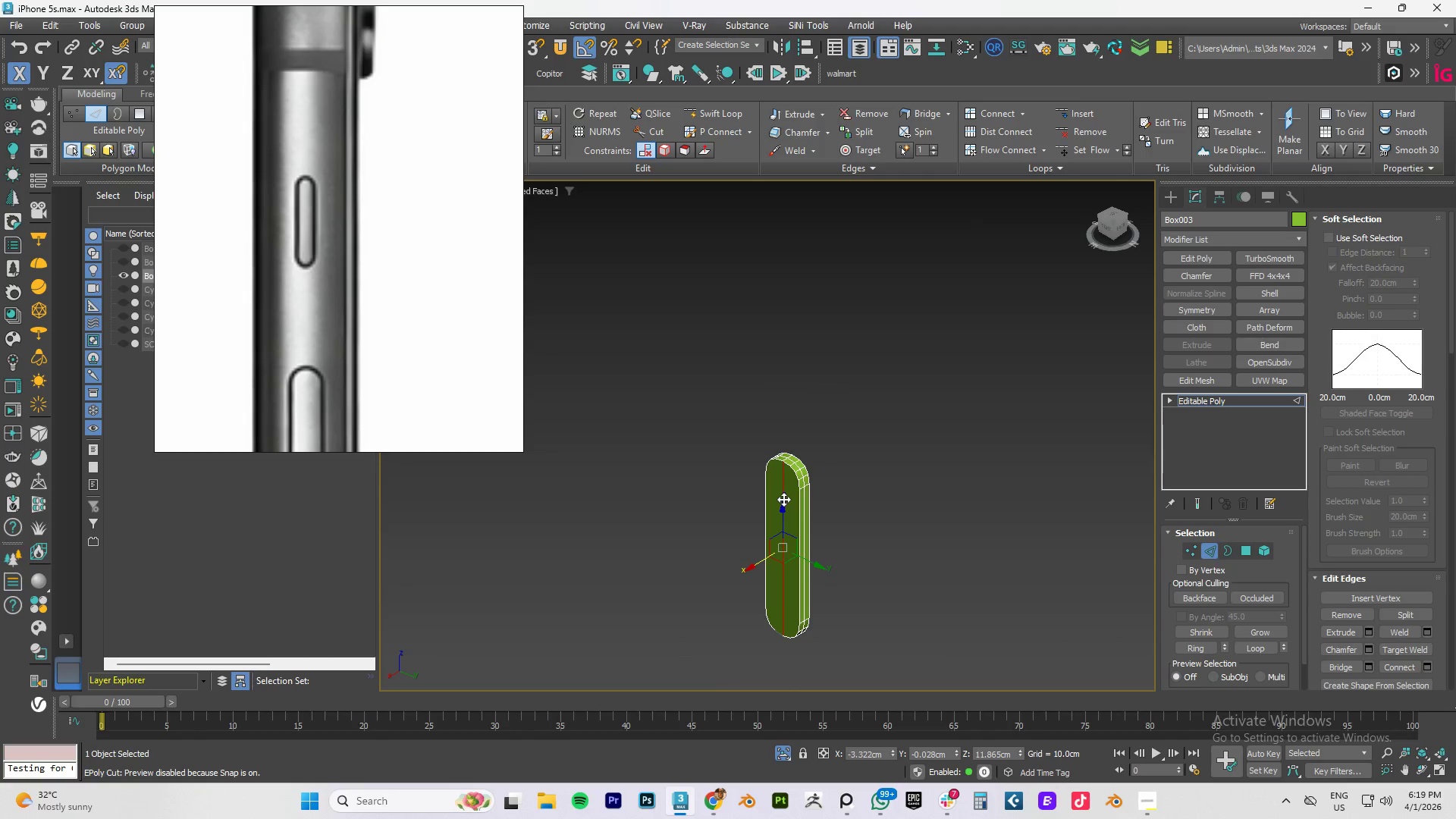 
key(Control+Backspace)
 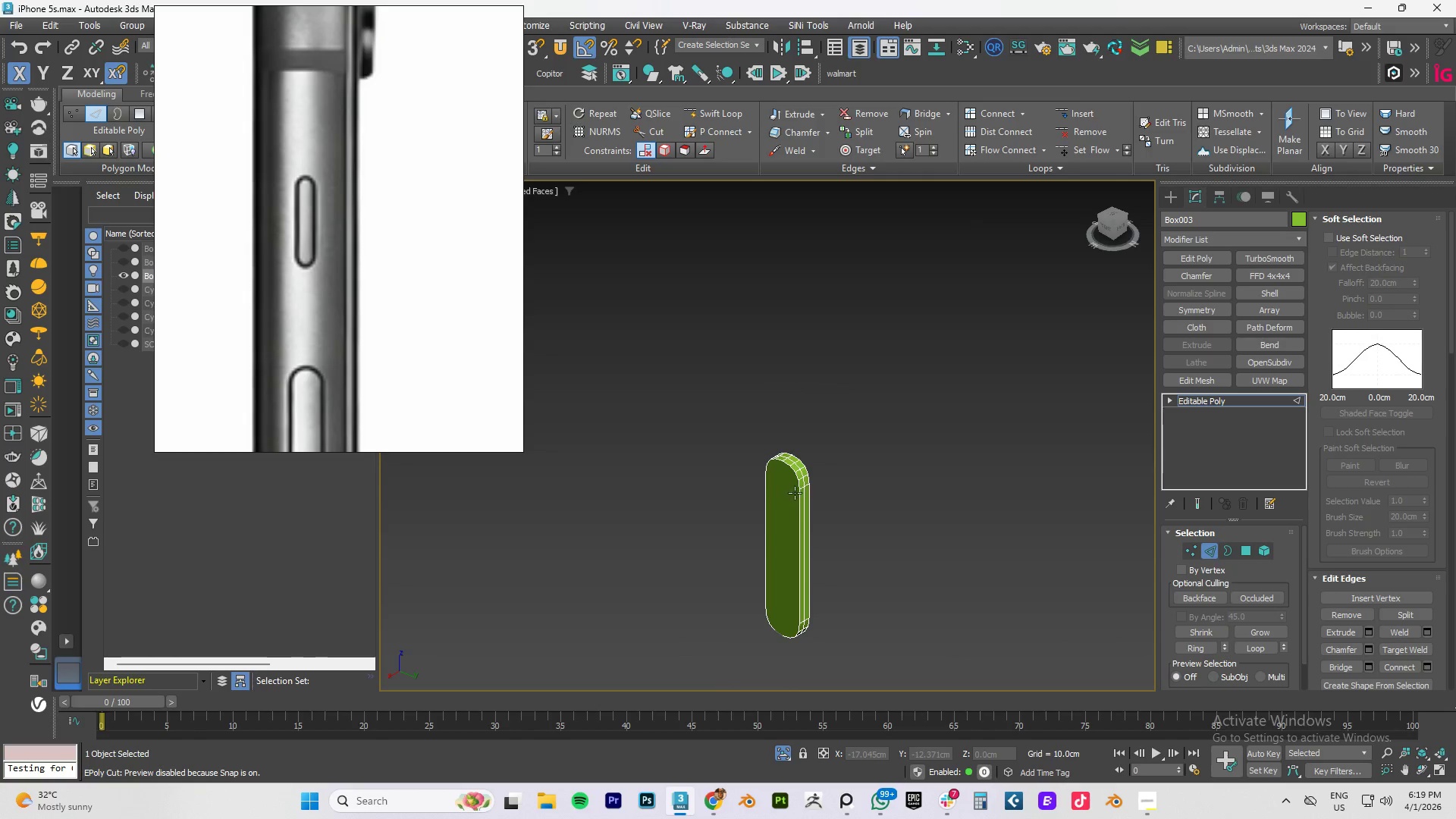 
key(4)
 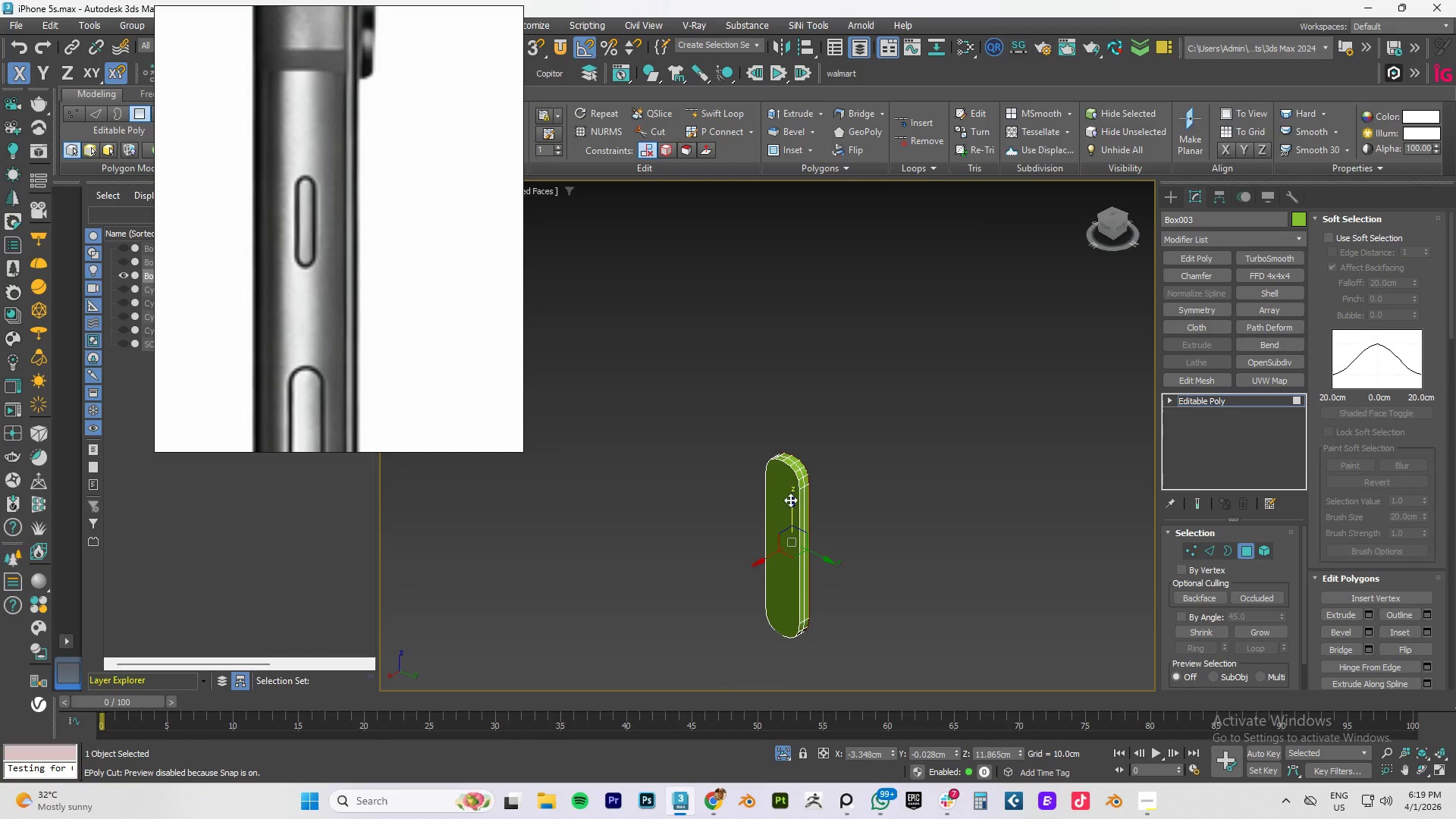 
left_click([789, 500])
 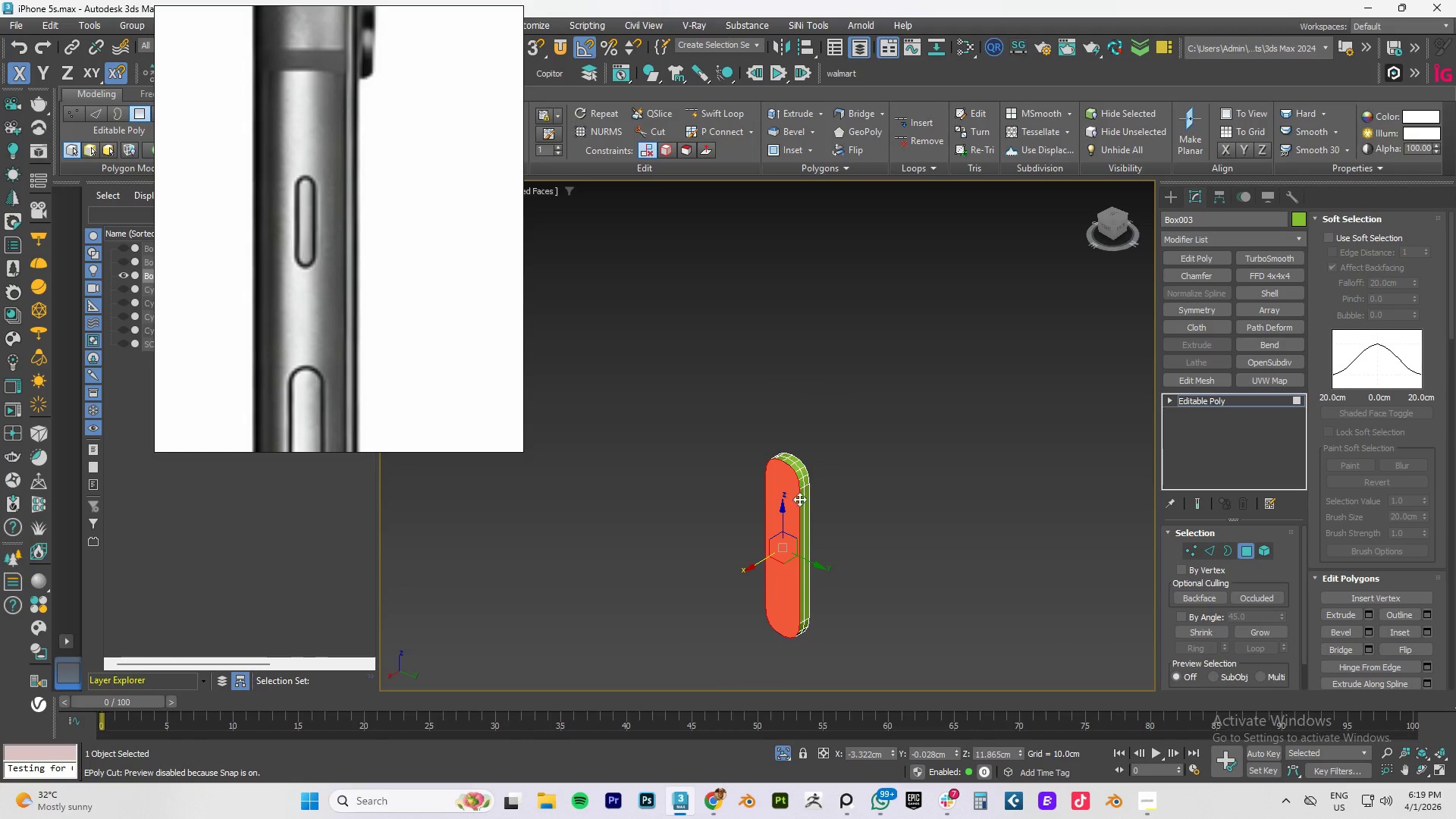 
hold_key(key=AltLeft, duration=0.62)
 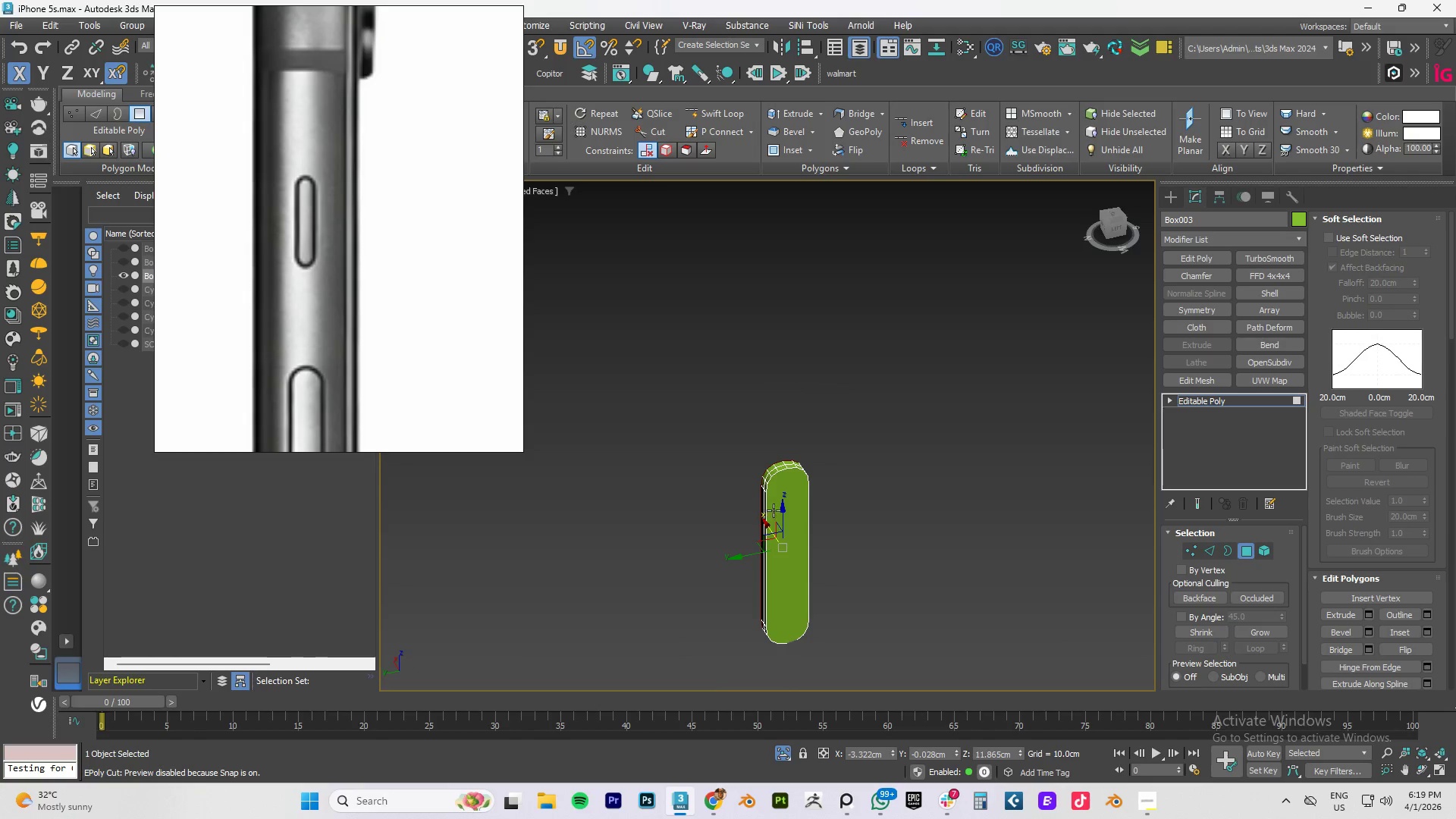 
hold_key(key=ControlLeft, duration=0.41)
left_click([792, 503])
 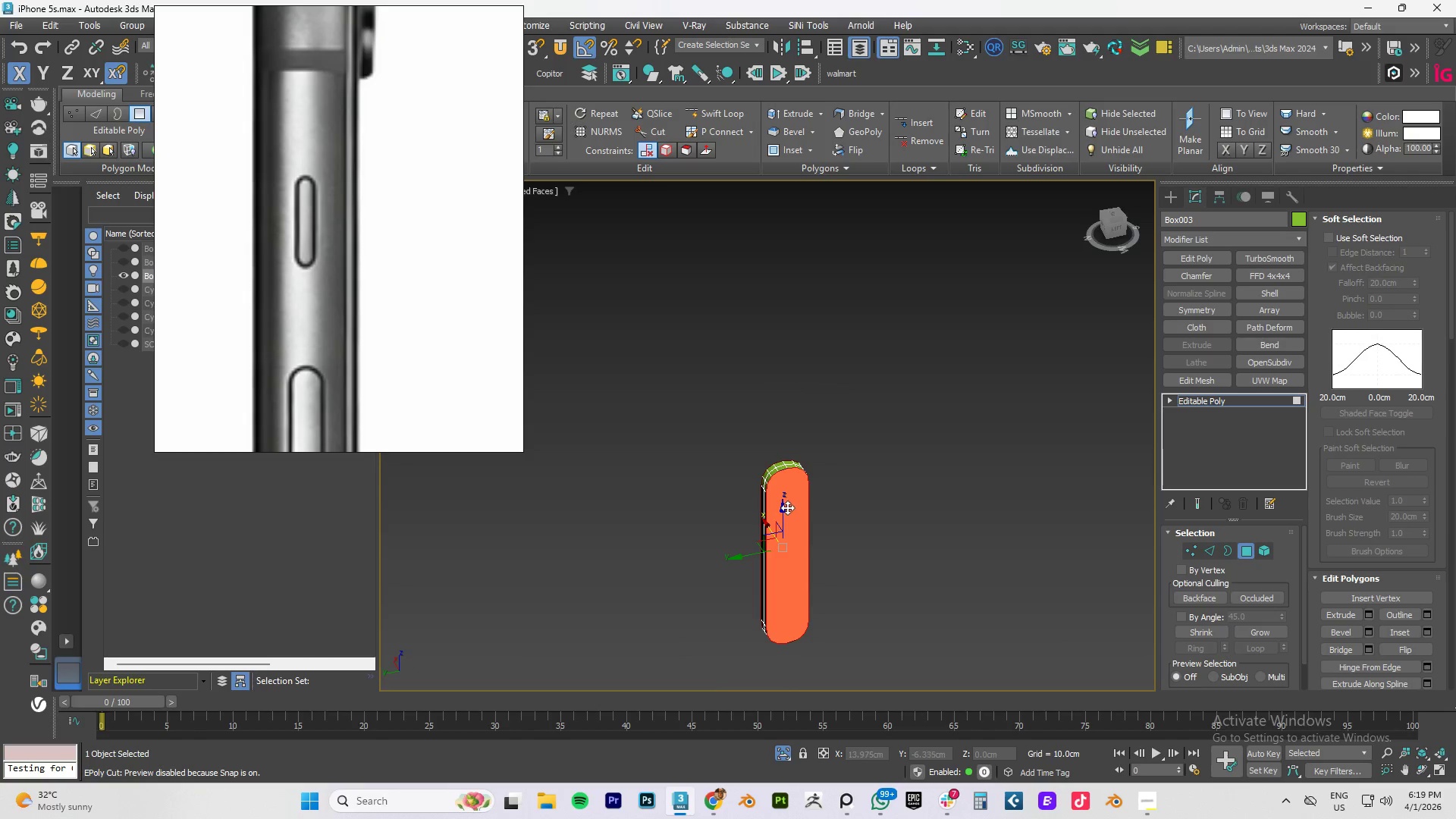 
hold_key(key=AltLeft, duration=0.52)
 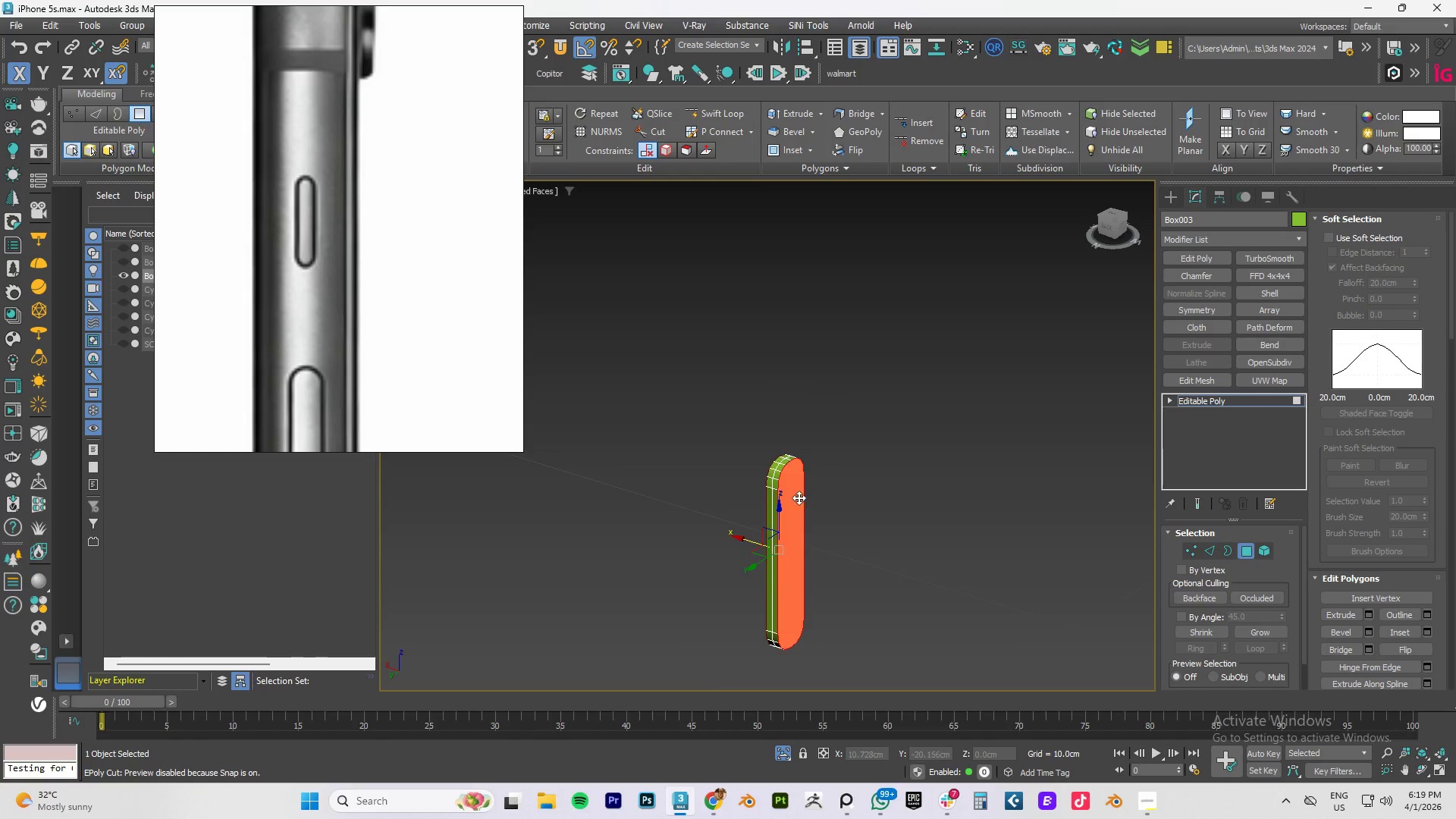 
hold_key(key=ControlLeft, duration=0.94)
 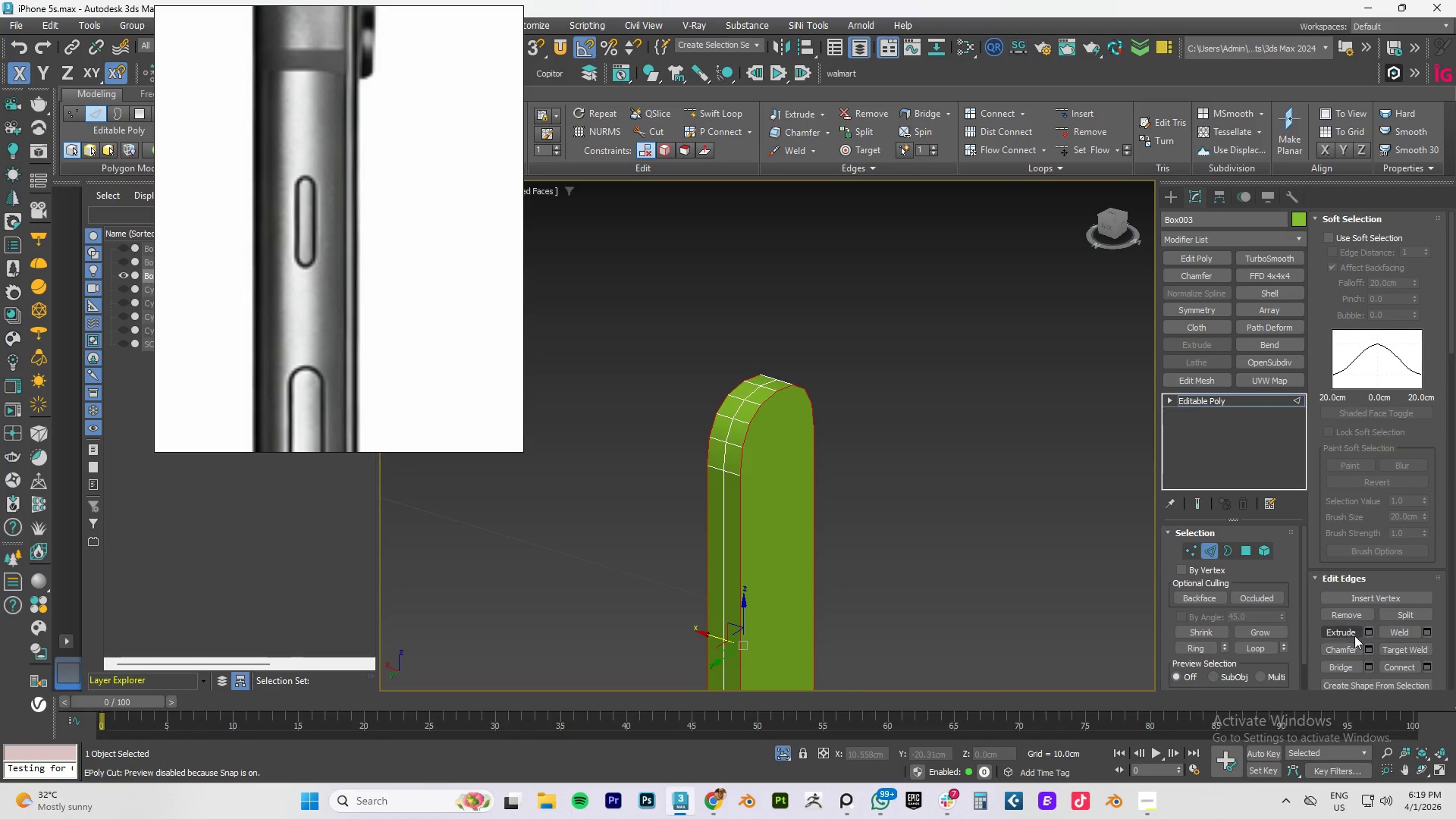 
scroll: coordinate [799, 497], scroll_direction: up, amount: 3.0
 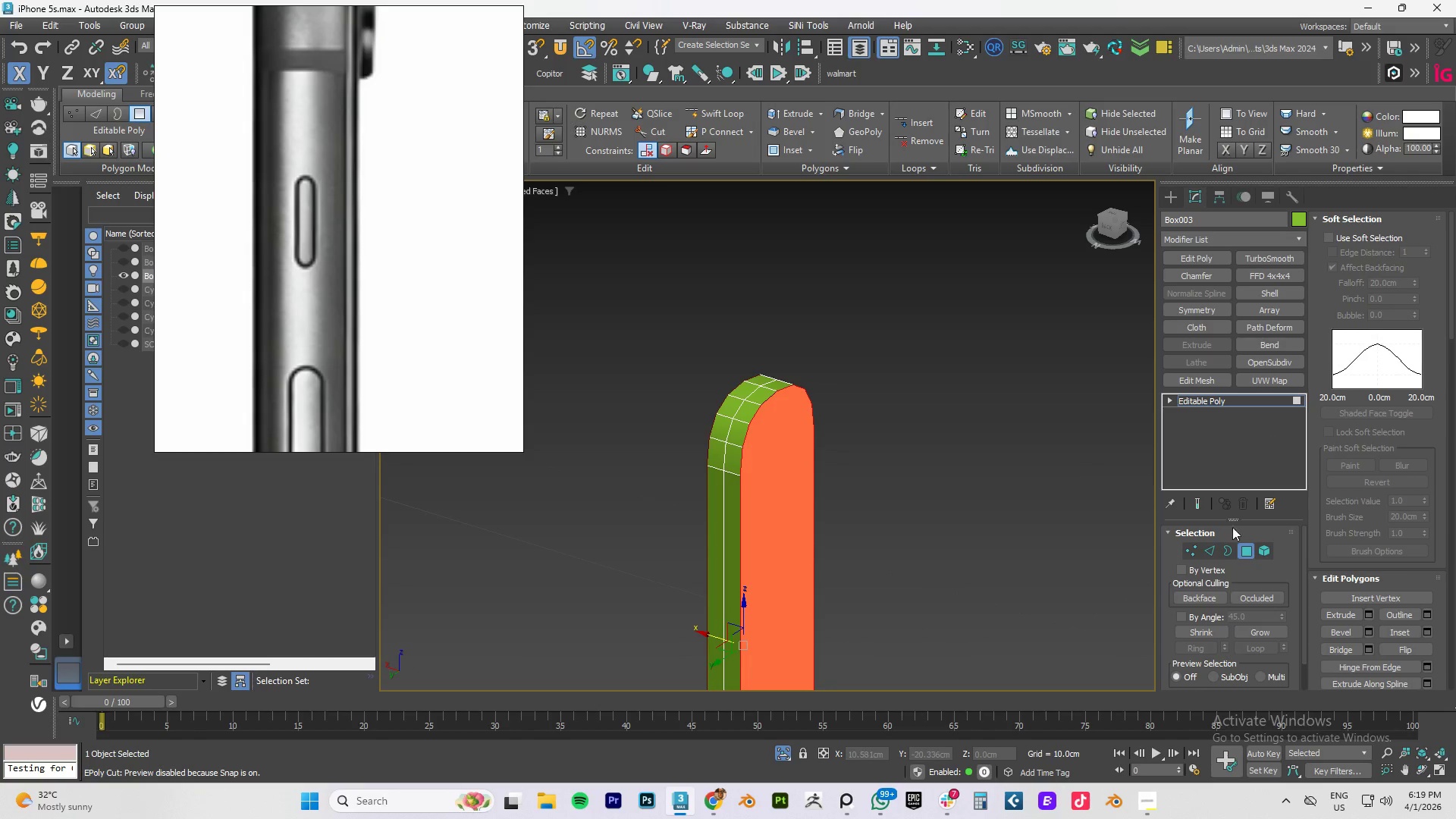 
left_click([1210, 547])
 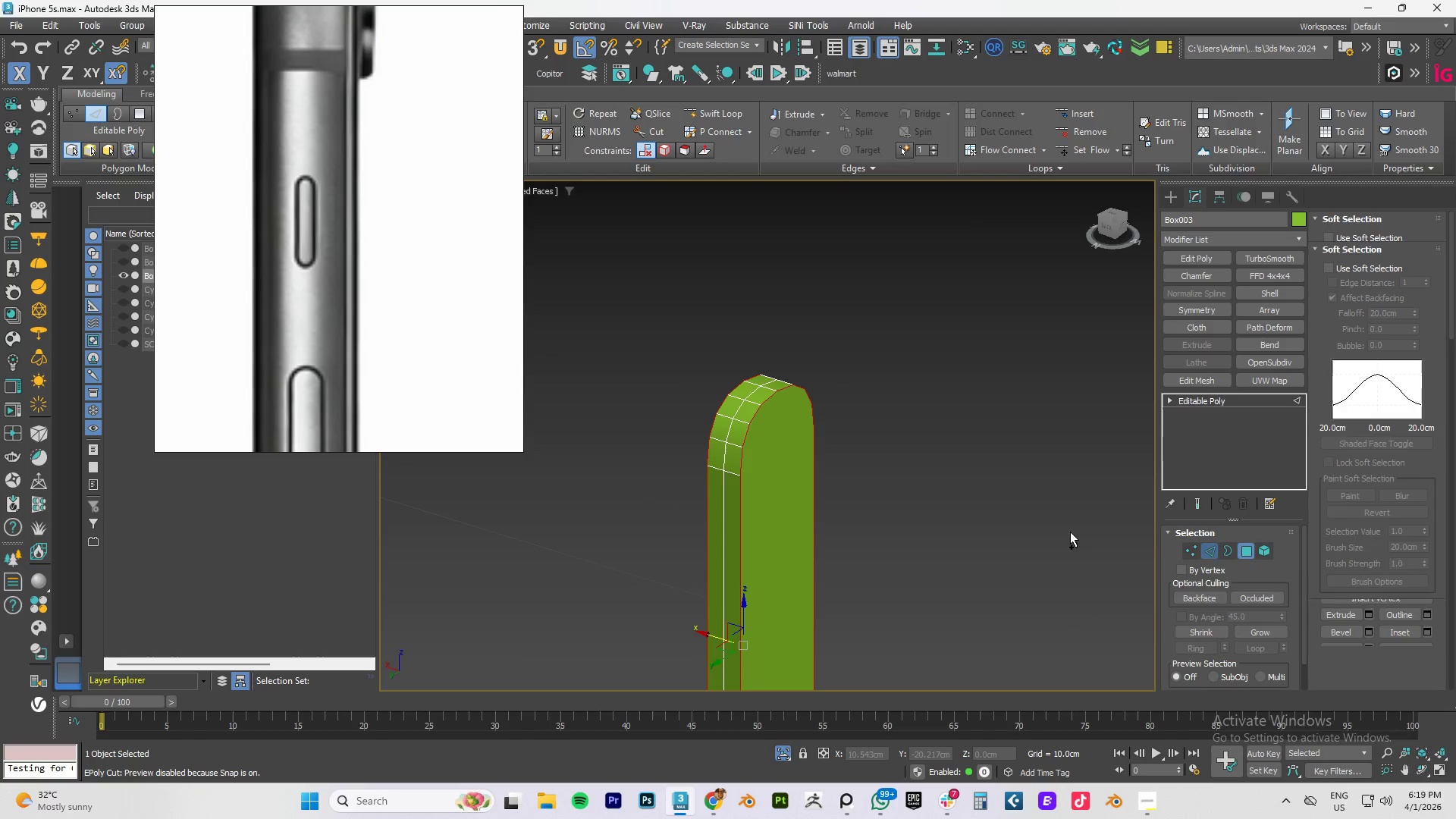 
hold_key(key=ControlLeft, duration=16.91)
left_click([1370, 650])
 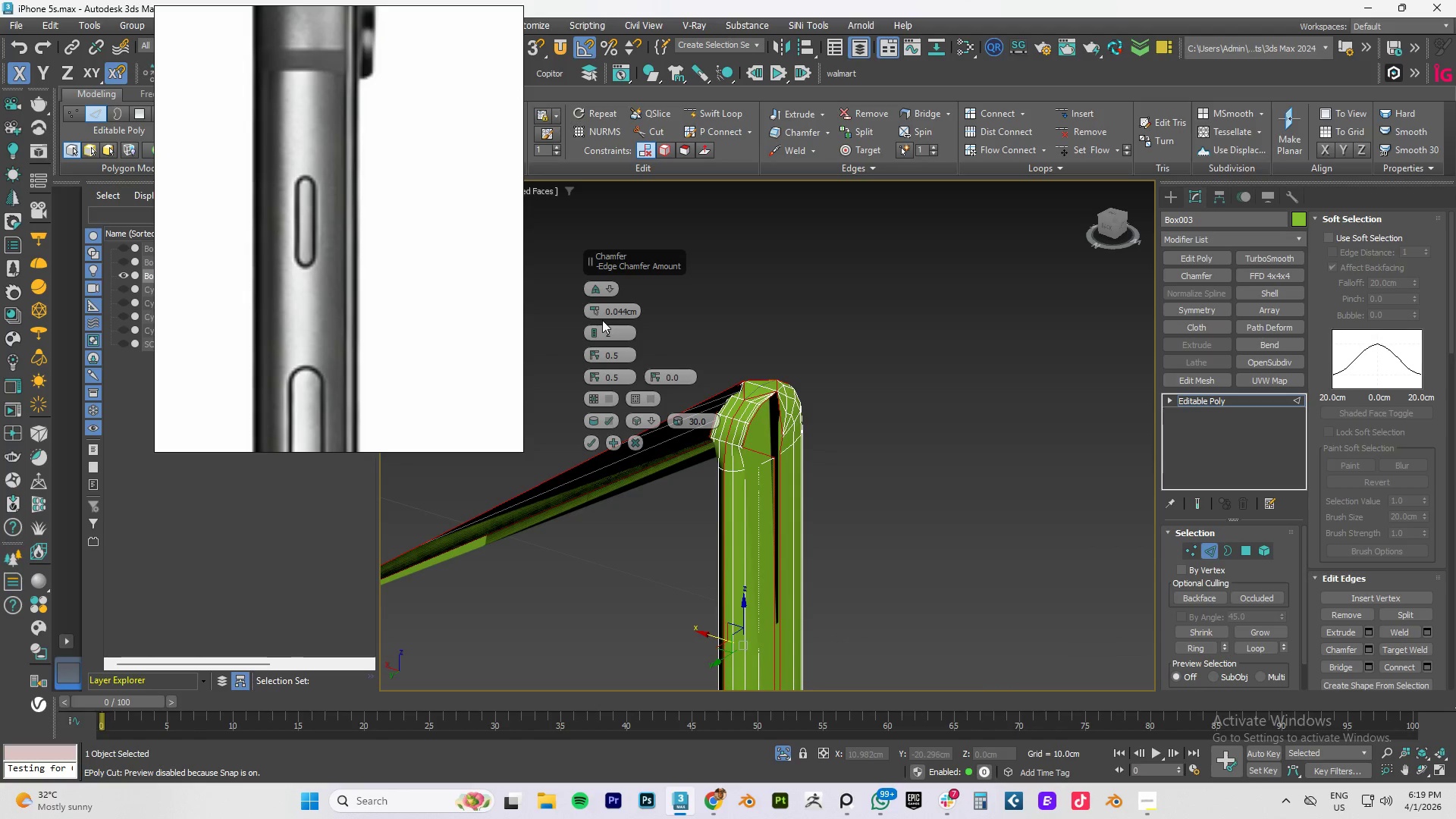 
right_click([593, 313])
 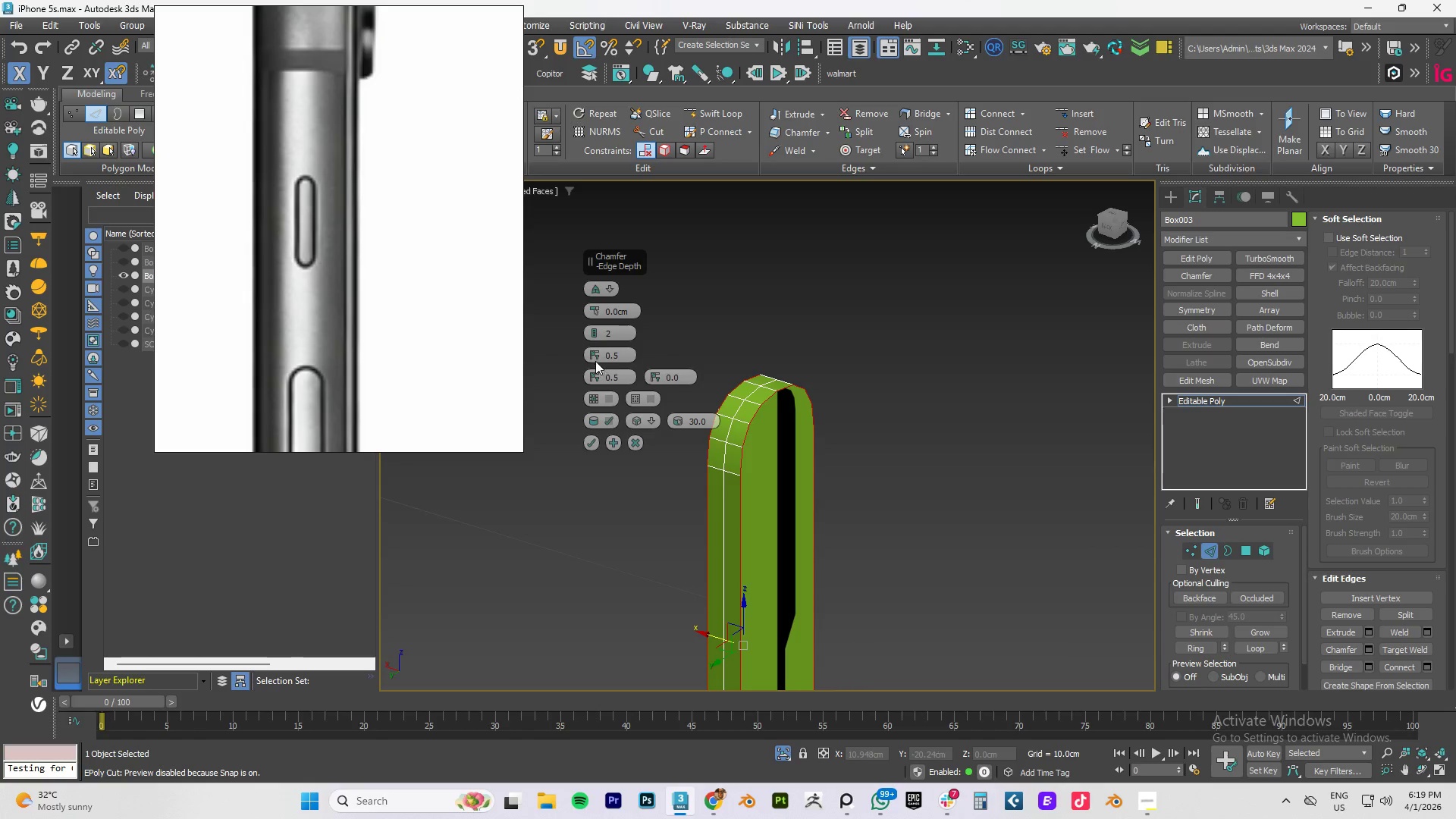 
right_click([592, 336])
 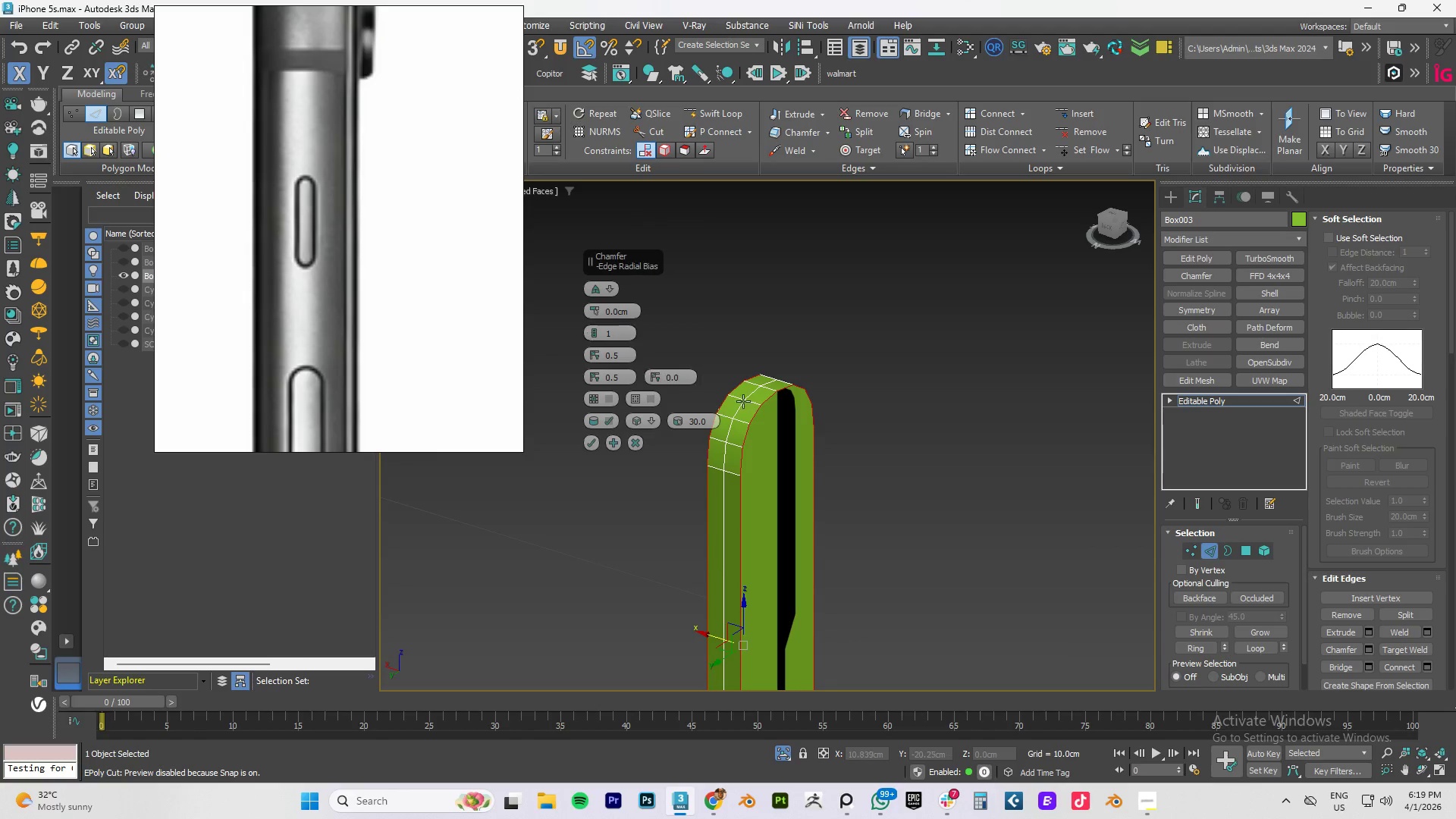 
hold_key(key=AltLeft, duration=1.5)
scroll: coordinate [799, 413], scroll_direction: down, amount: 2.0
 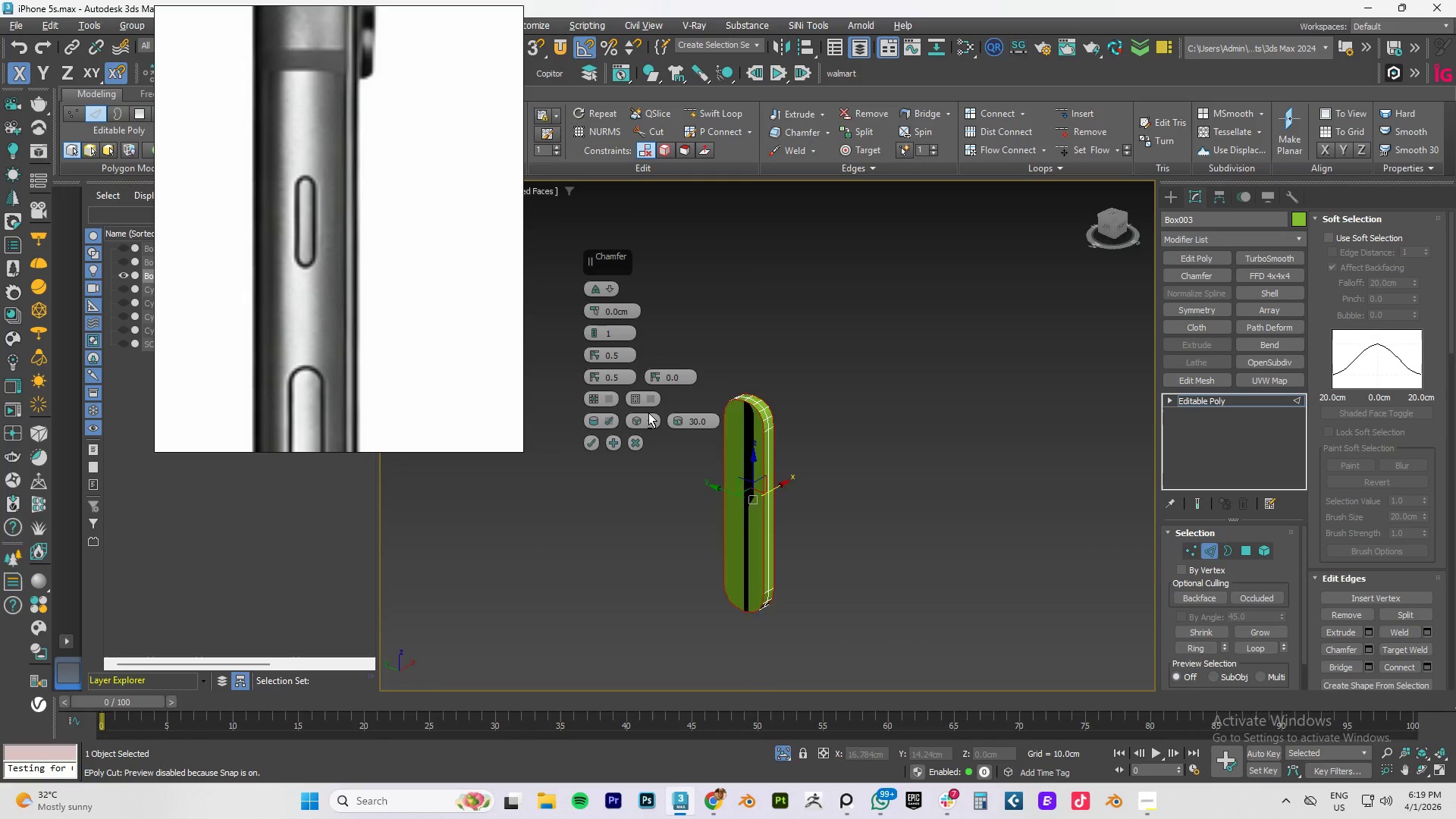 
hold_key(key=AltLeft, duration=1.5)
 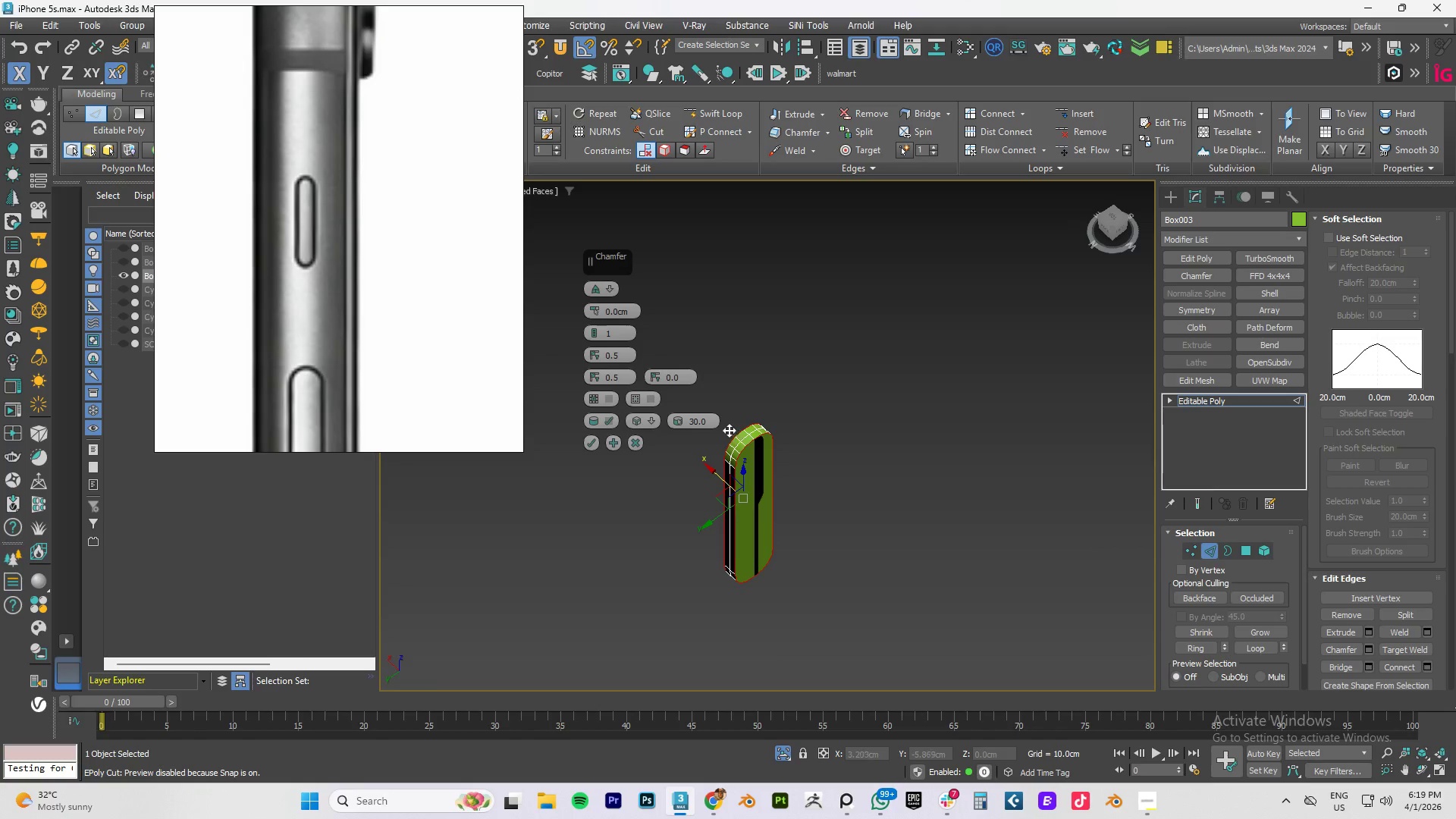 
hold_key(key=AltLeft, duration=0.38)
 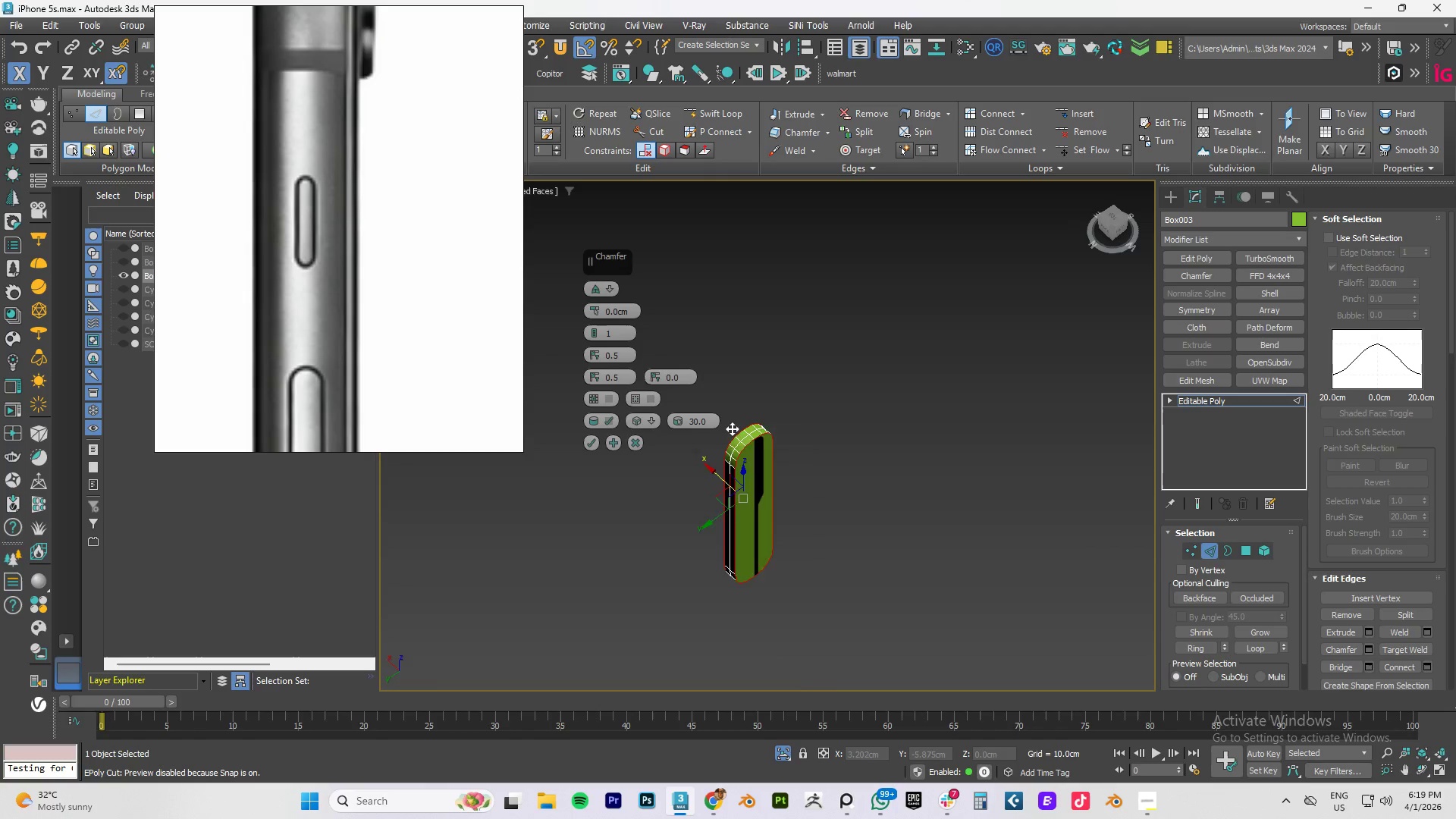 
scroll: coordinate [799, 444], scroll_direction: up, amount: 5.0
 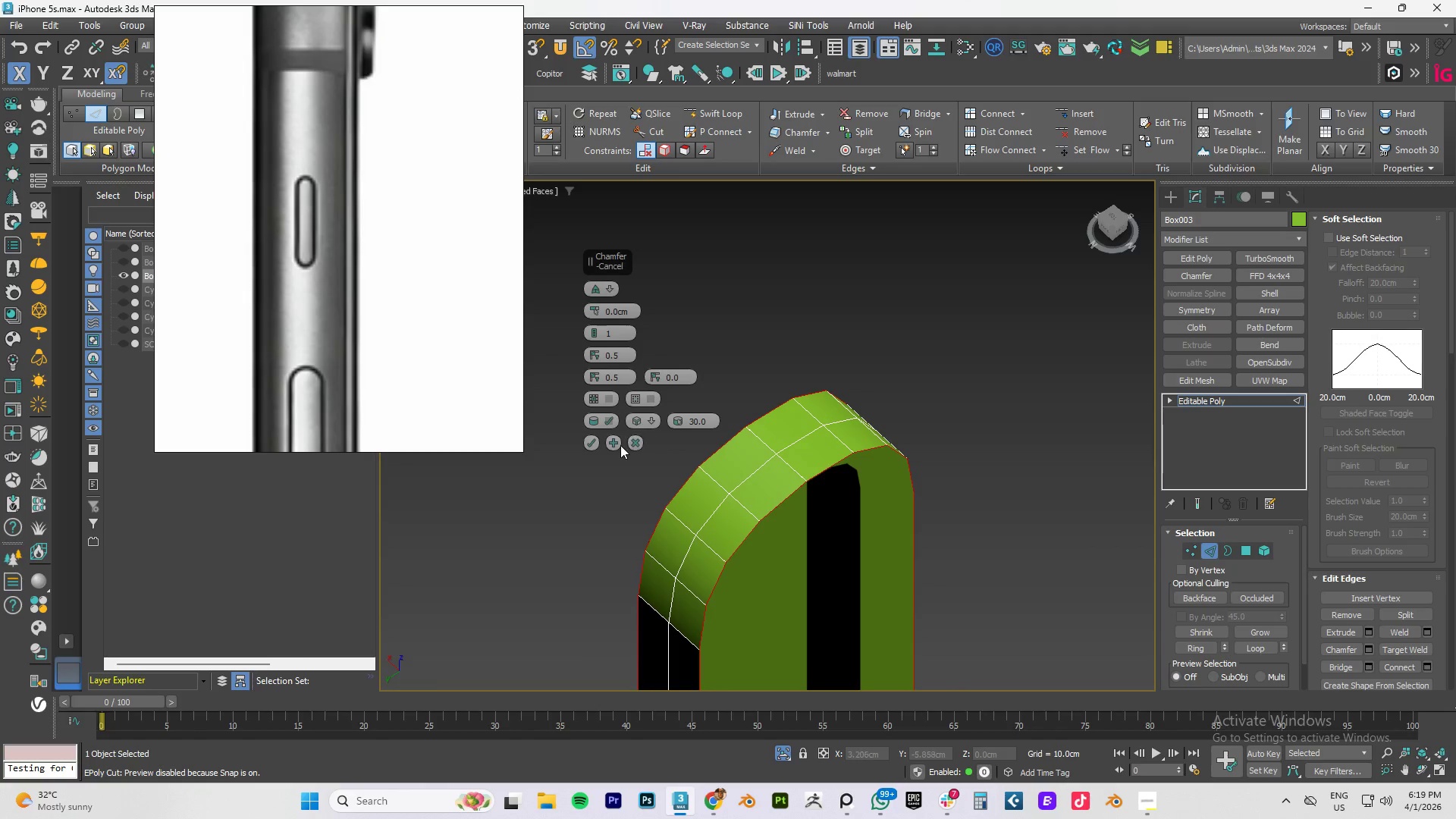 
left_click([632, 443])
 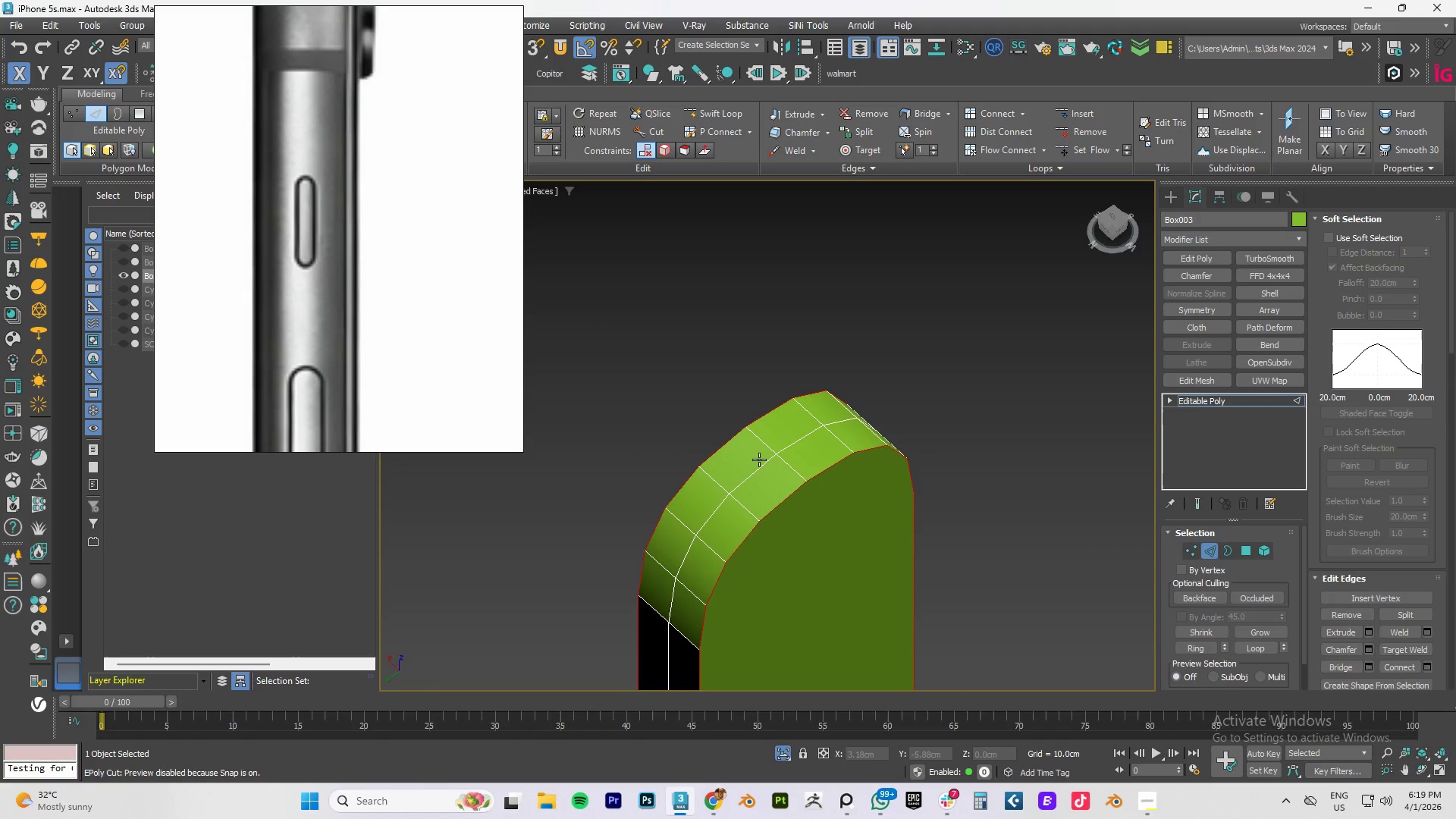 
key(1)
 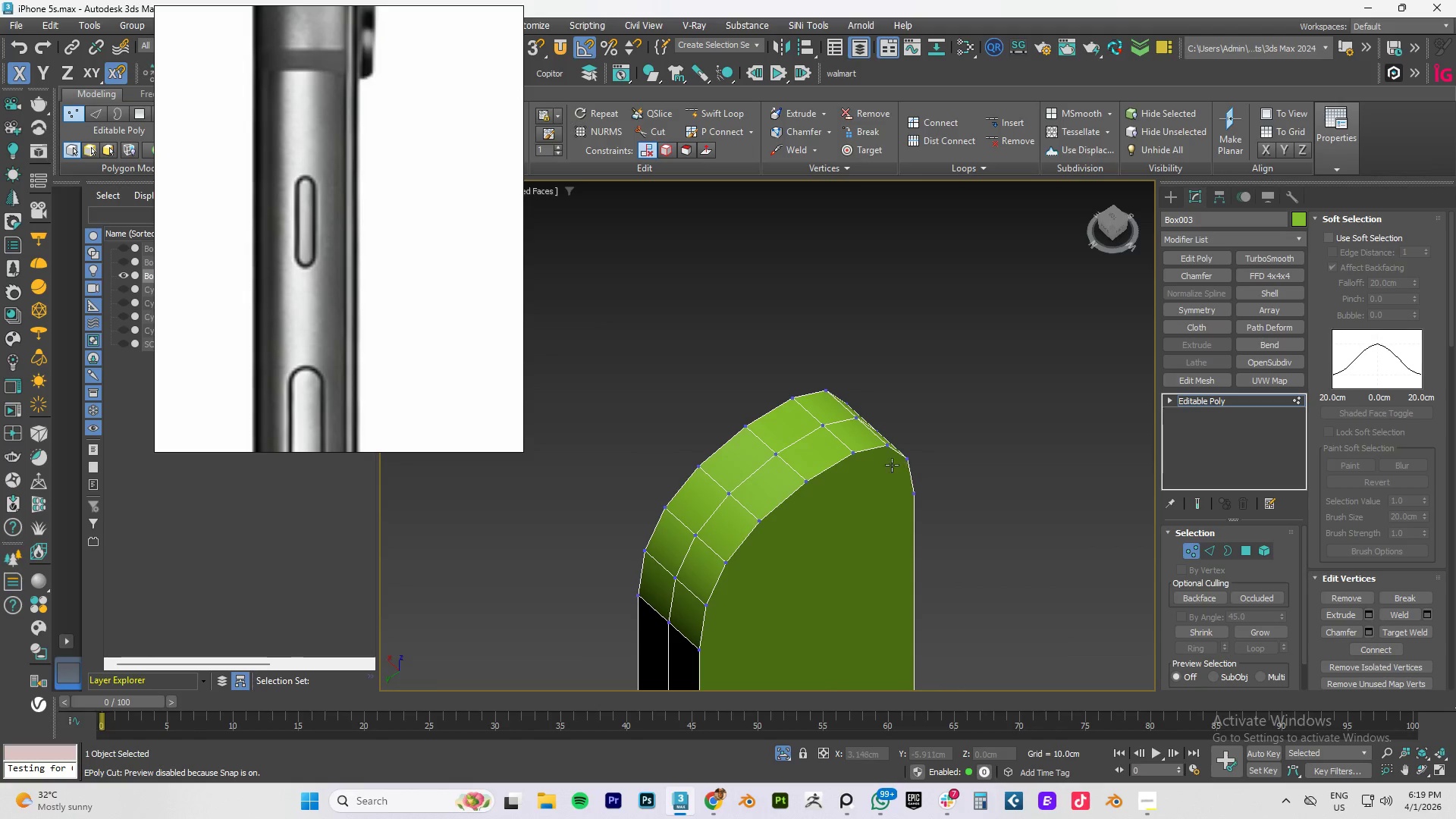 
hold_key(key=AltLeft, duration=1.0)
 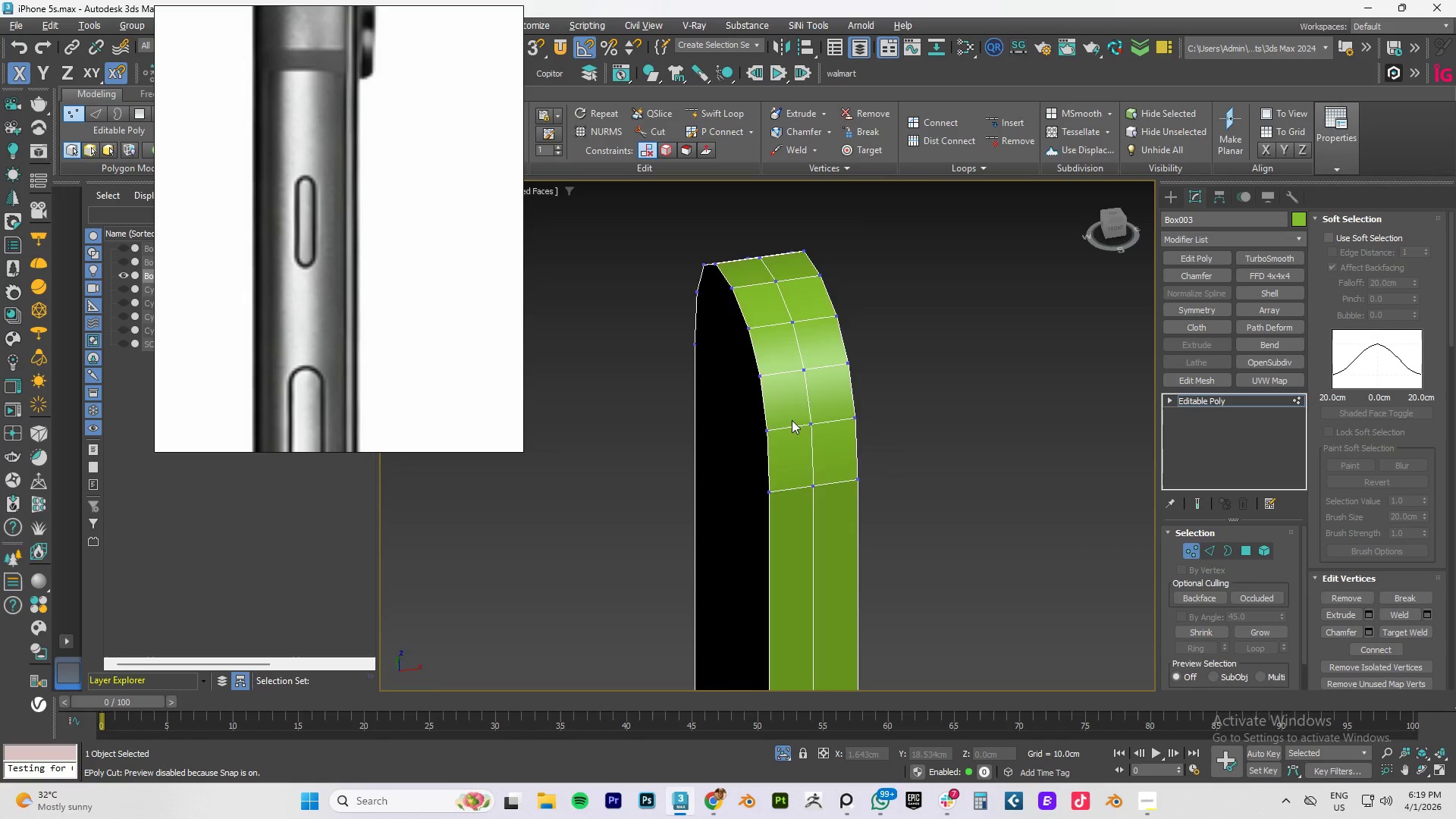 
scroll: coordinate [792, 420], scroll_direction: down, amount: 3.0
 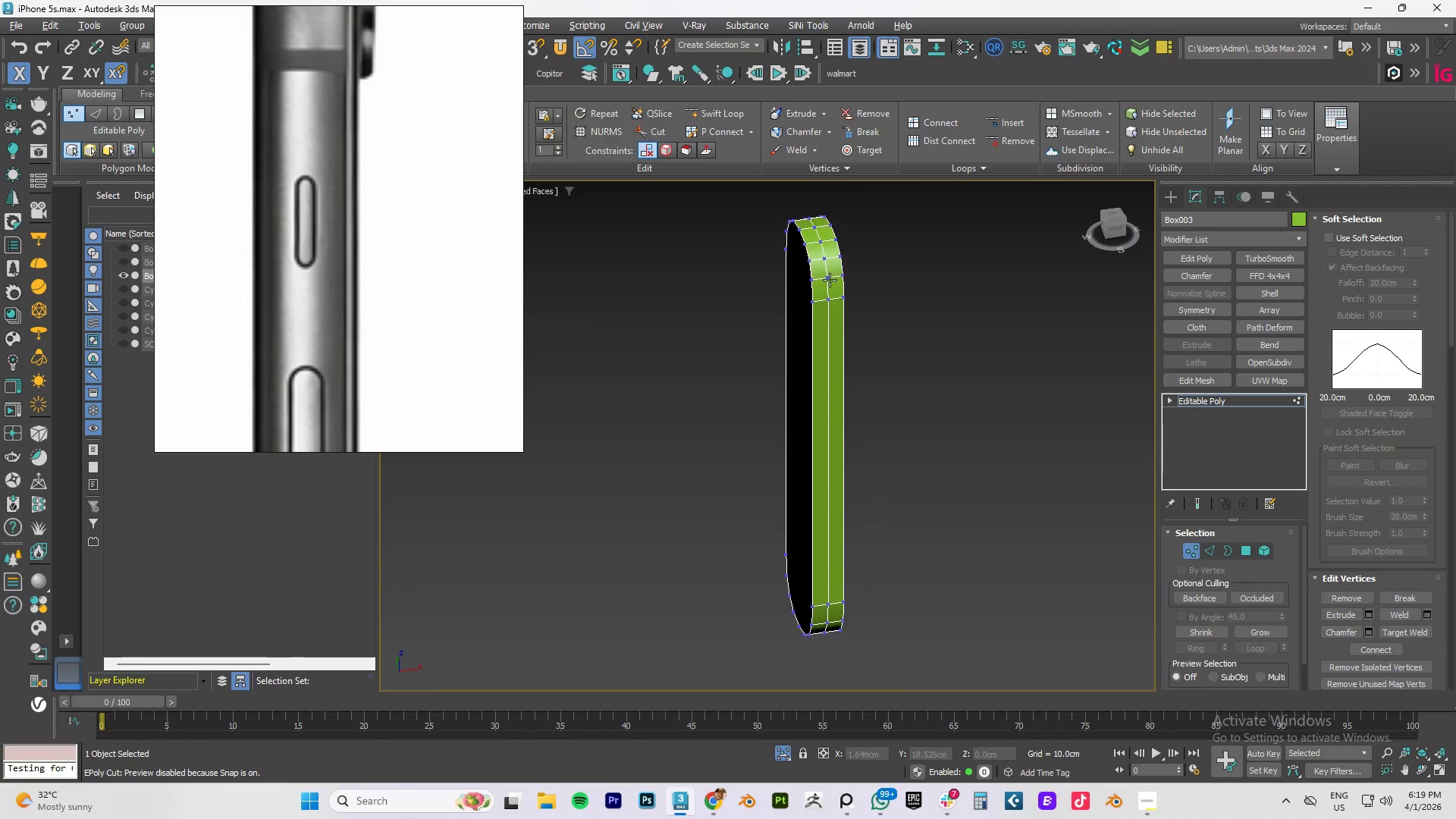 
hold_key(key=AltLeft, duration=0.58)
 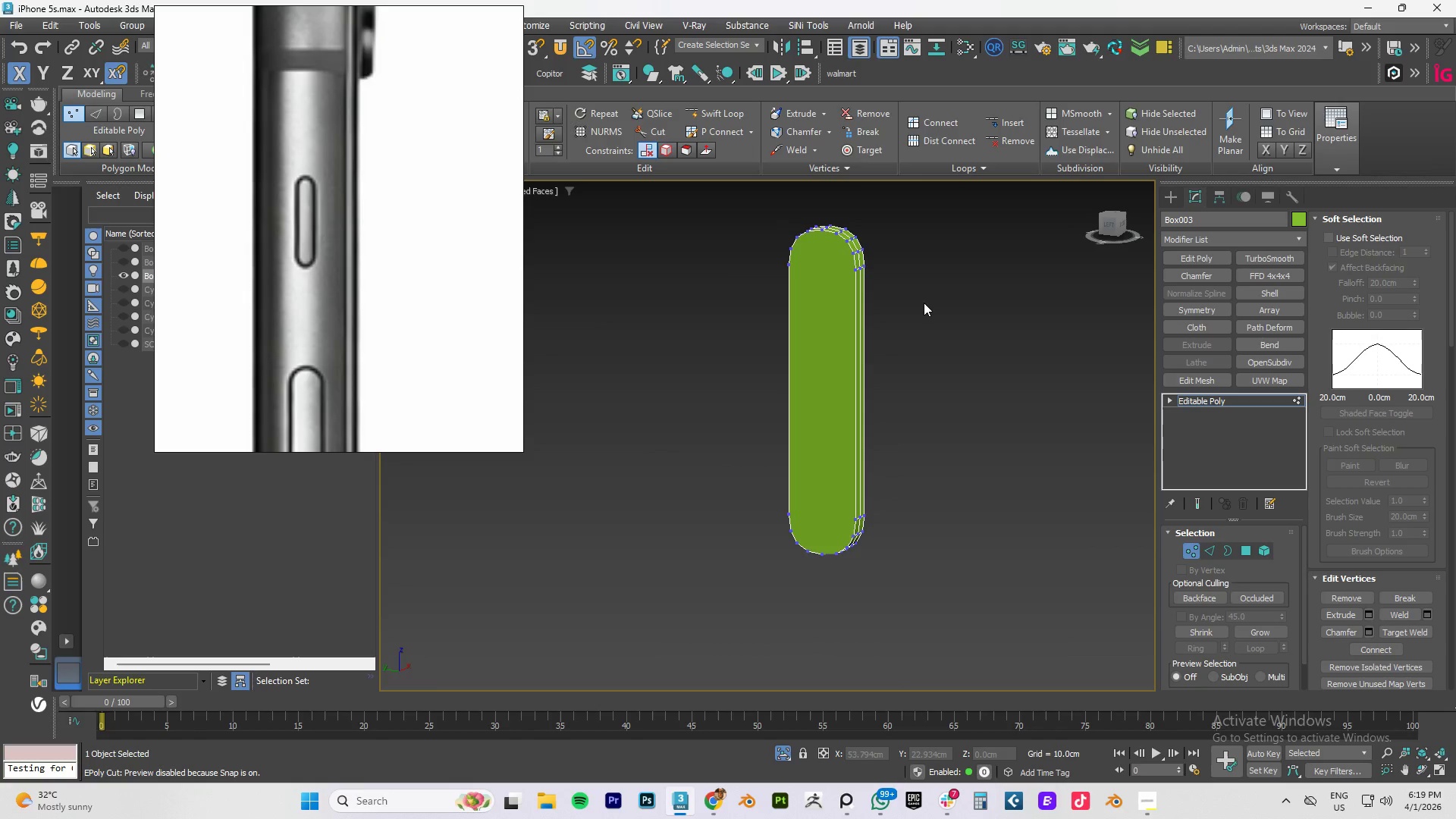 
scroll: coordinate [834, 304], scroll_direction: down, amount: 1.0
 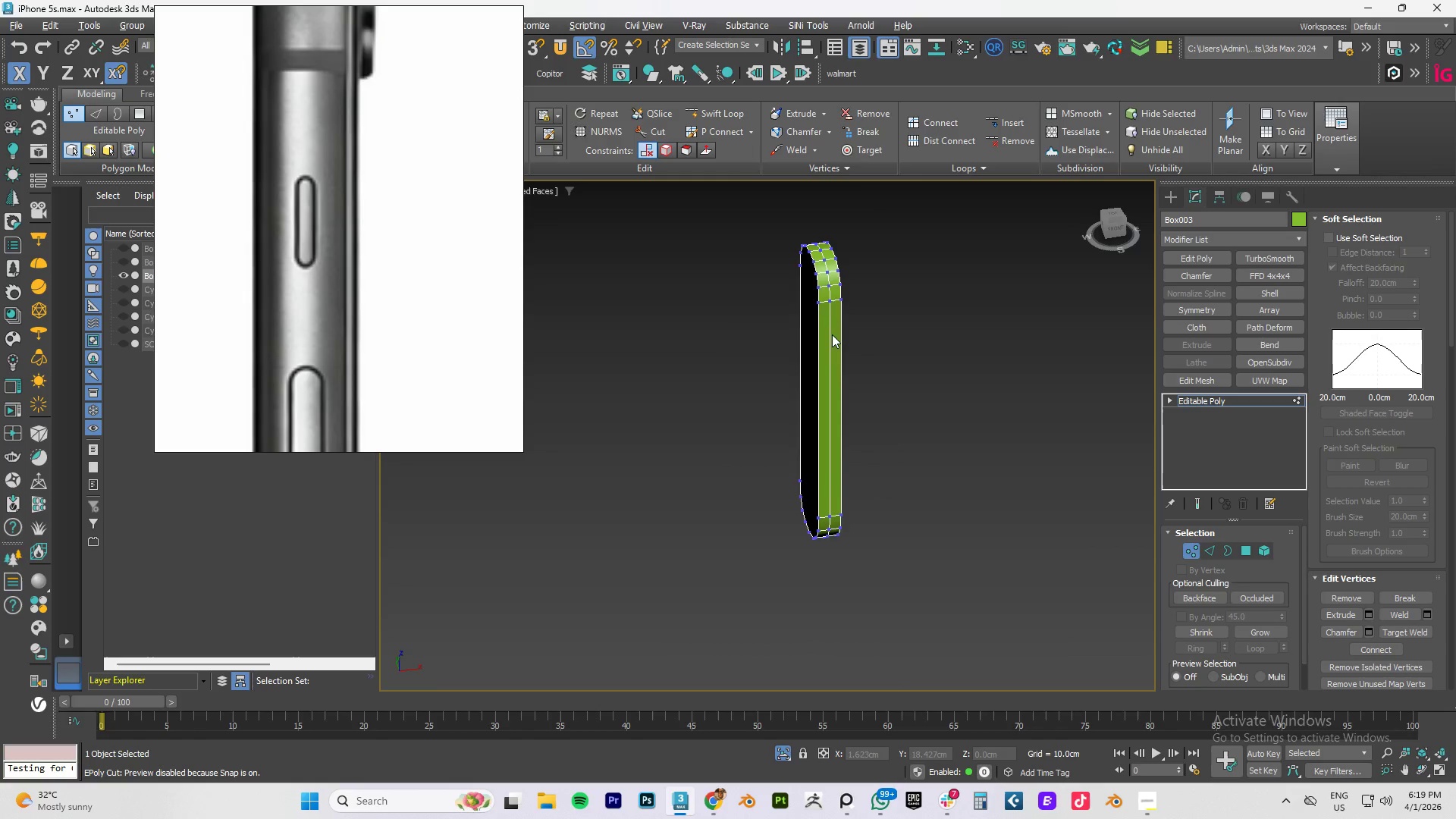 
key(Control+A)
 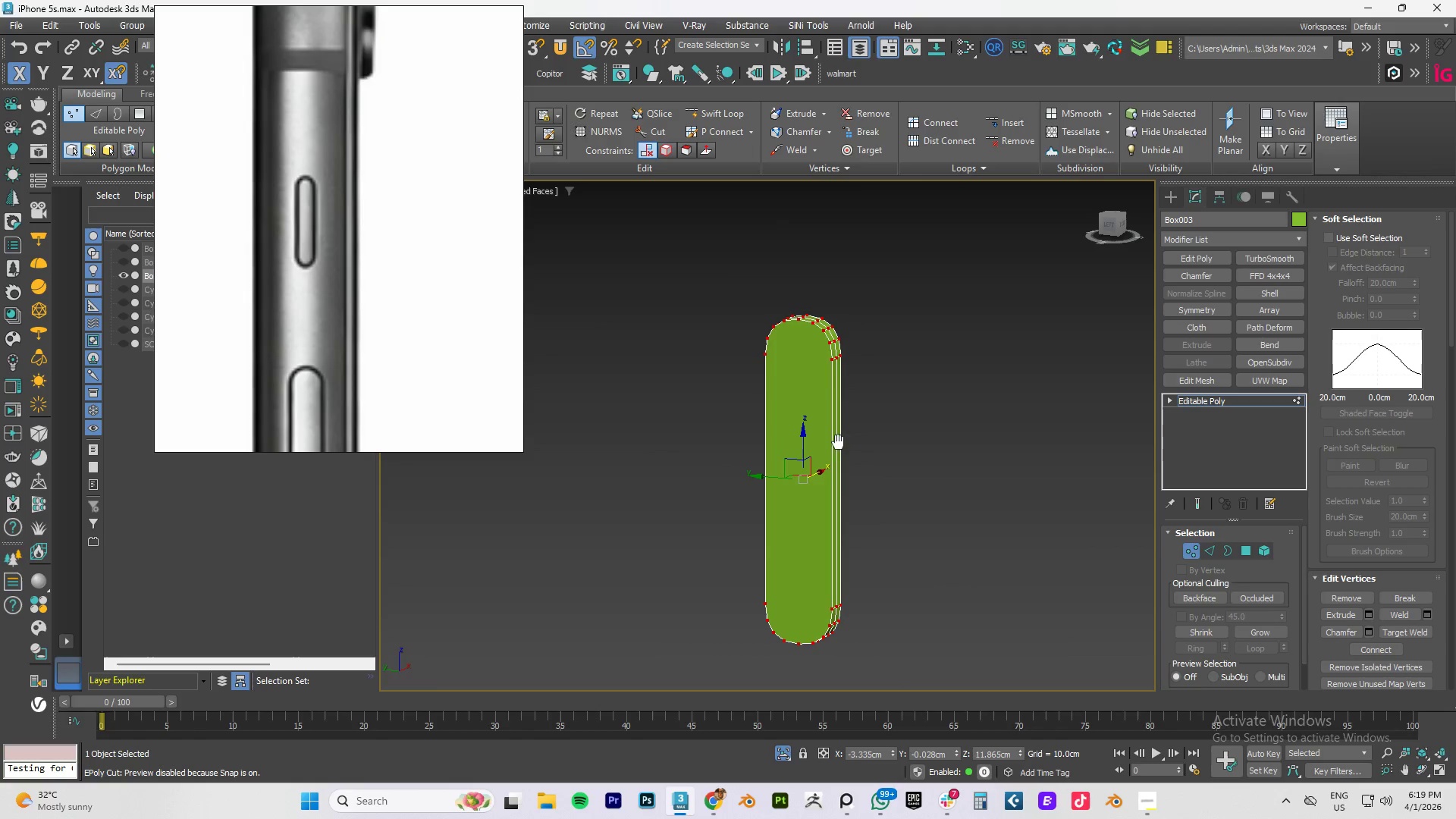 
hold_key(key=AltLeft, duration=1.3)
 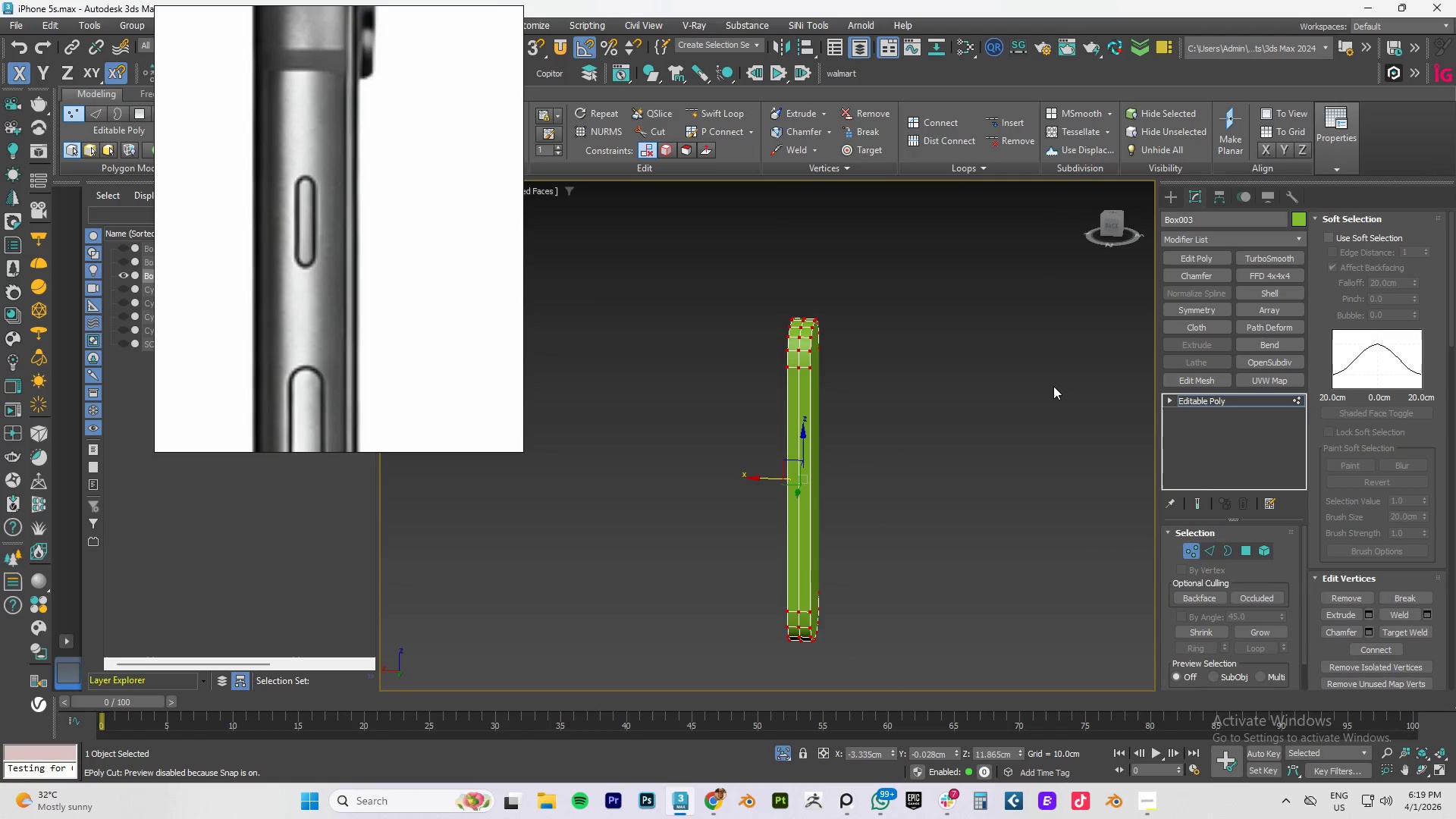 
hold_key(key=AltLeft, duration=14.45)
 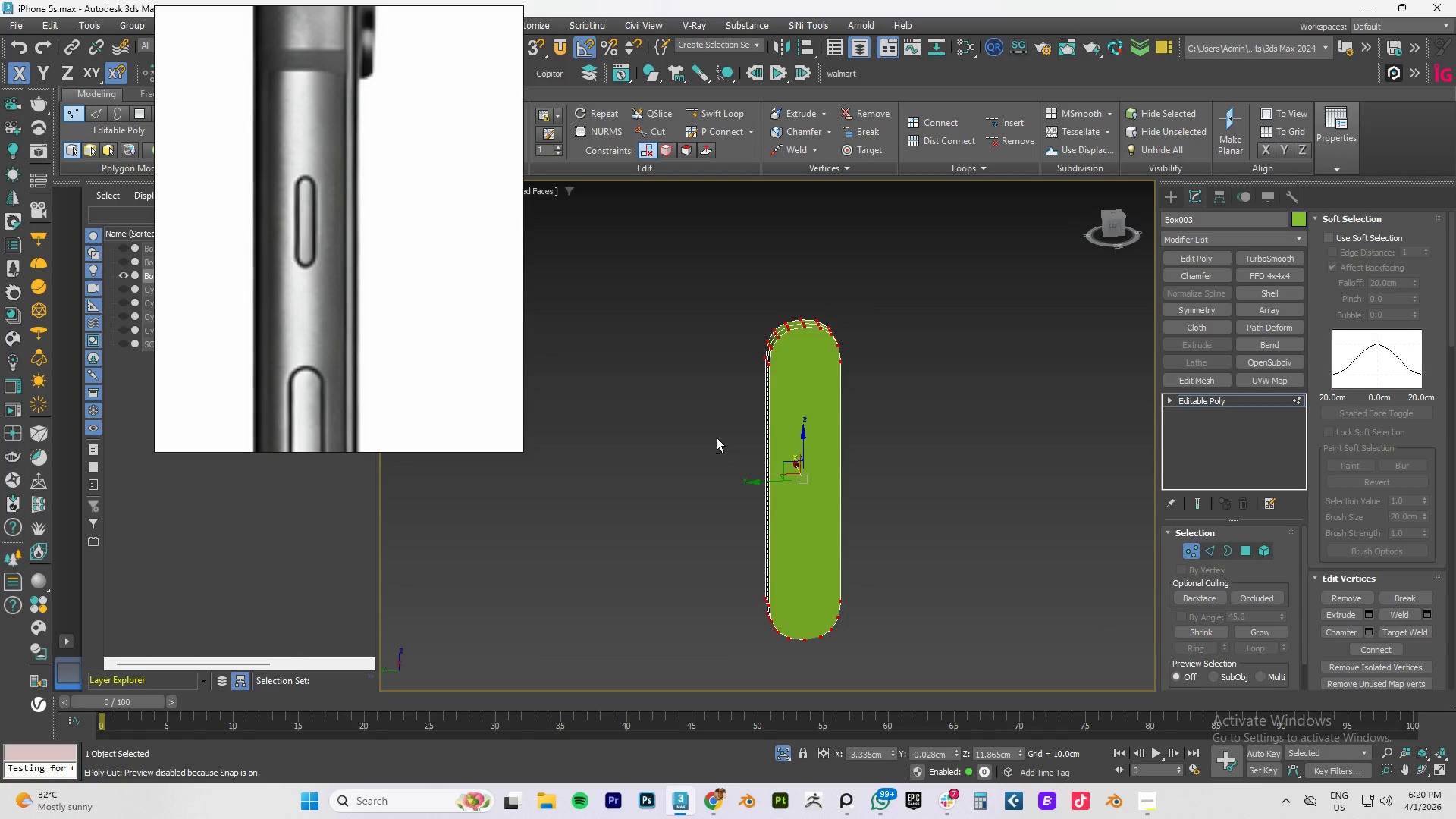 
hold_key(key=AltLeft, duration=0.61)
 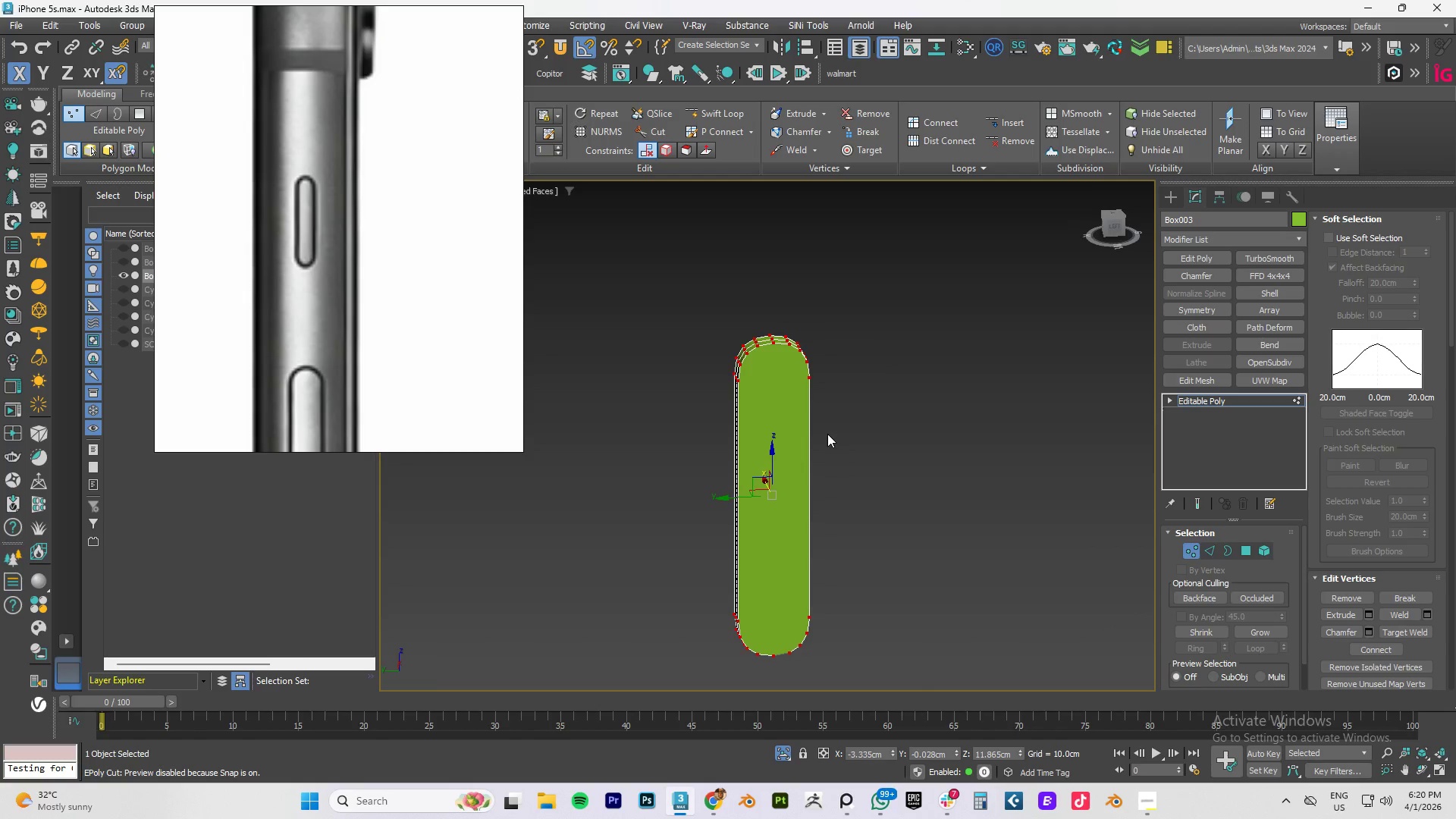 
hold_key(key=AltLeft, duration=0.58)
 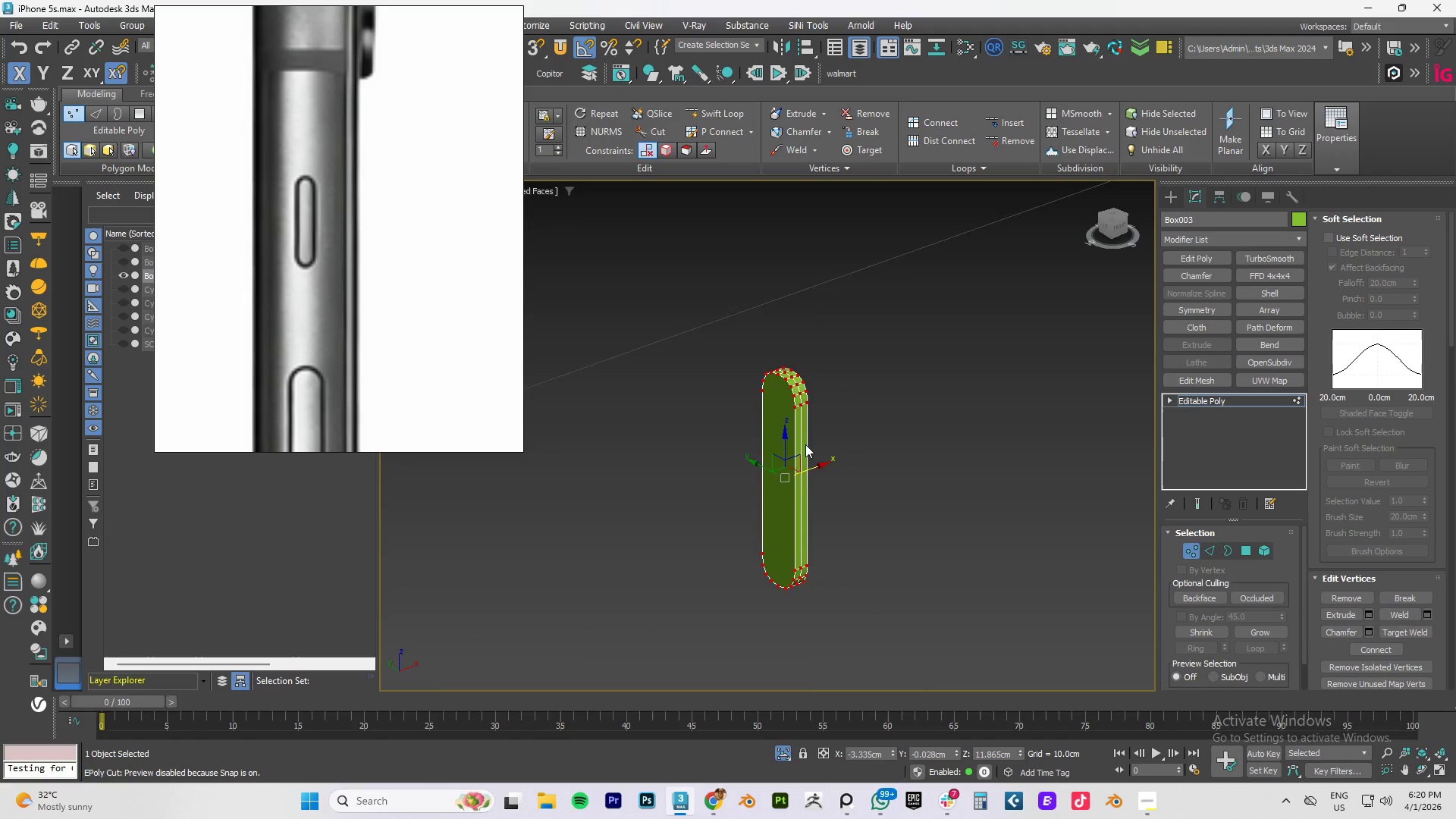 
scroll: coordinate [816, 435], scroll_direction: down, amount: 1.0
 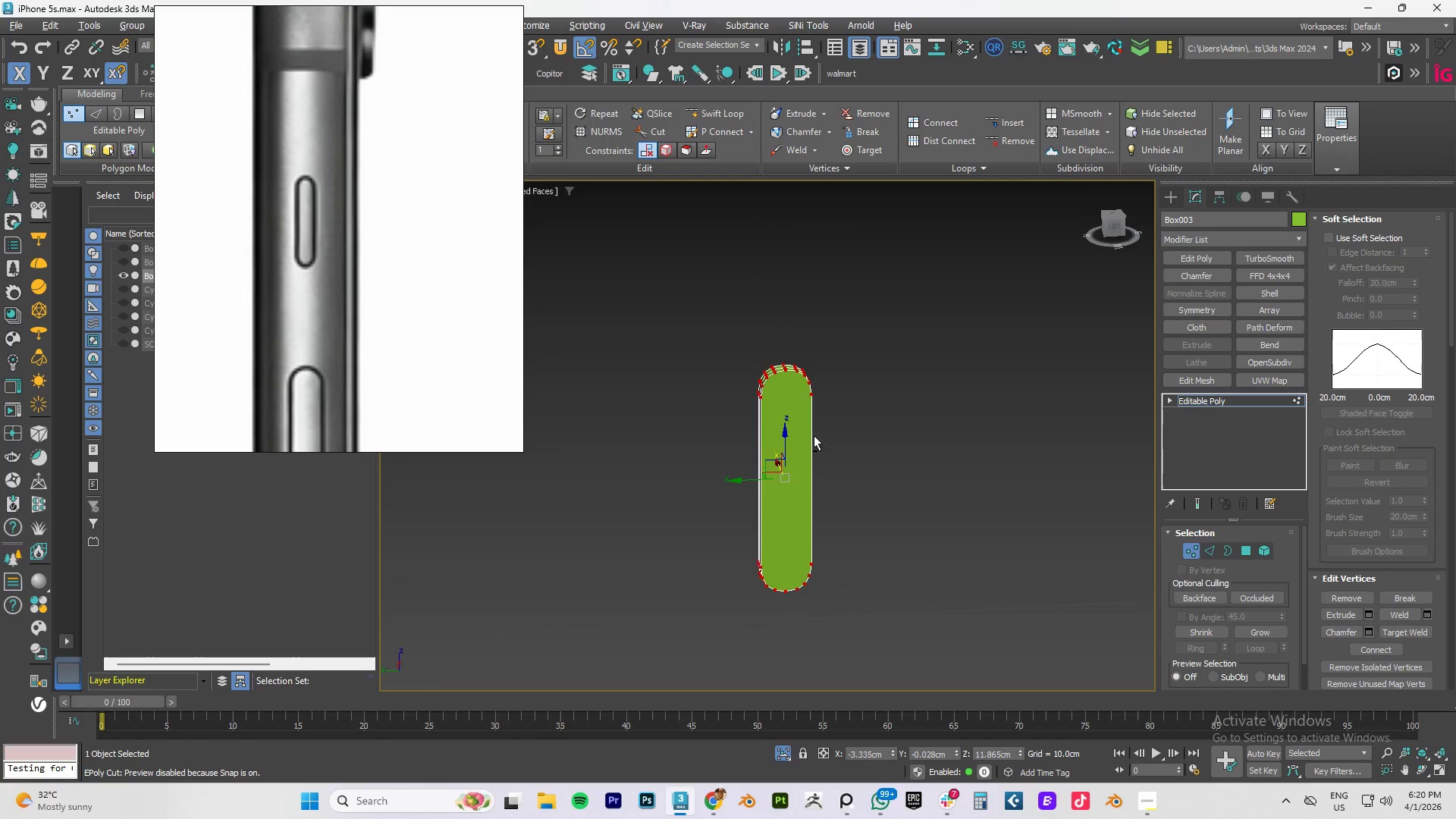 
scroll: coordinate [805, 444], scroll_direction: up, amount: 3.0
 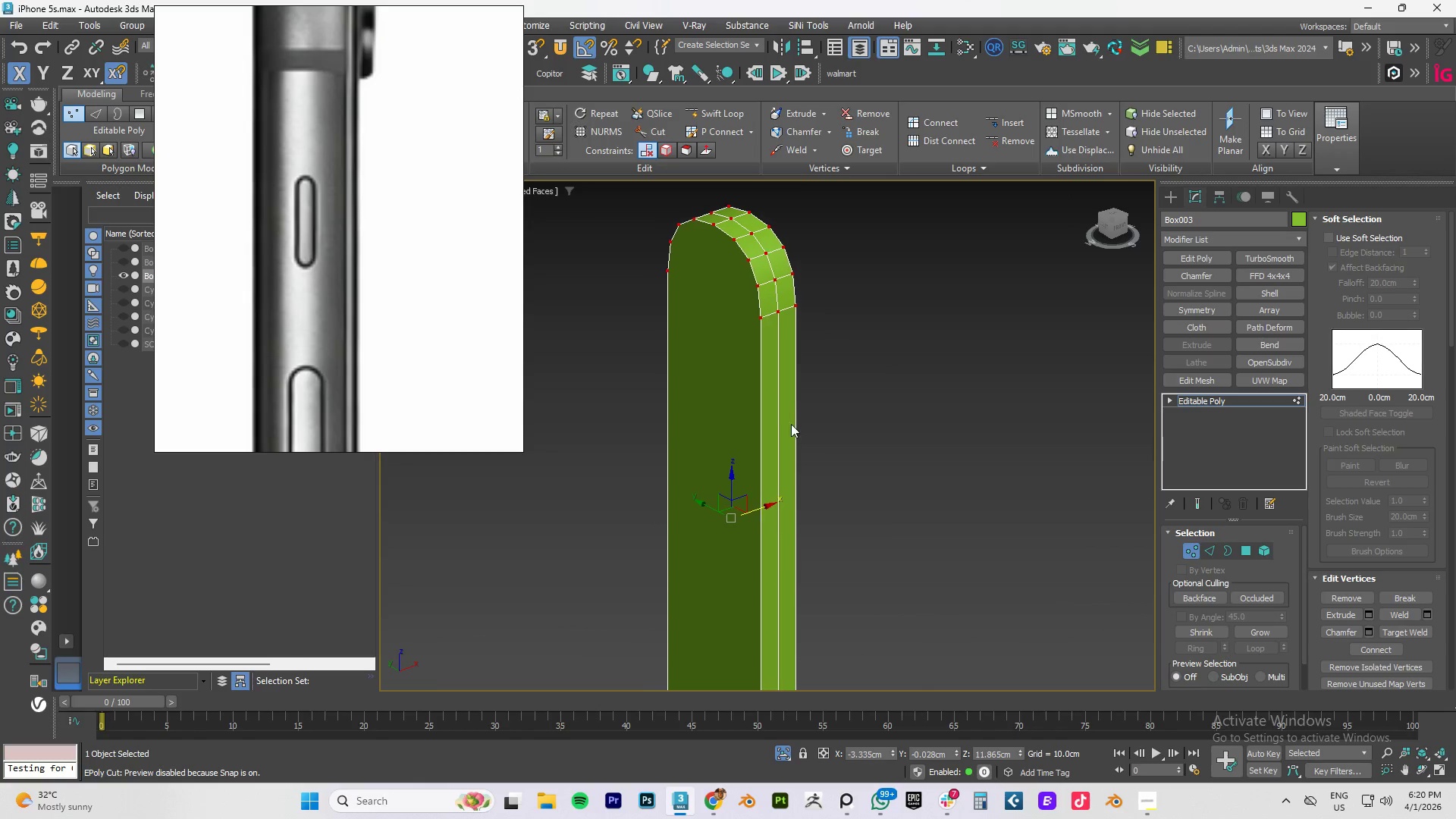 
scroll: coordinate [792, 423], scroll_direction: down, amount: 2.0
 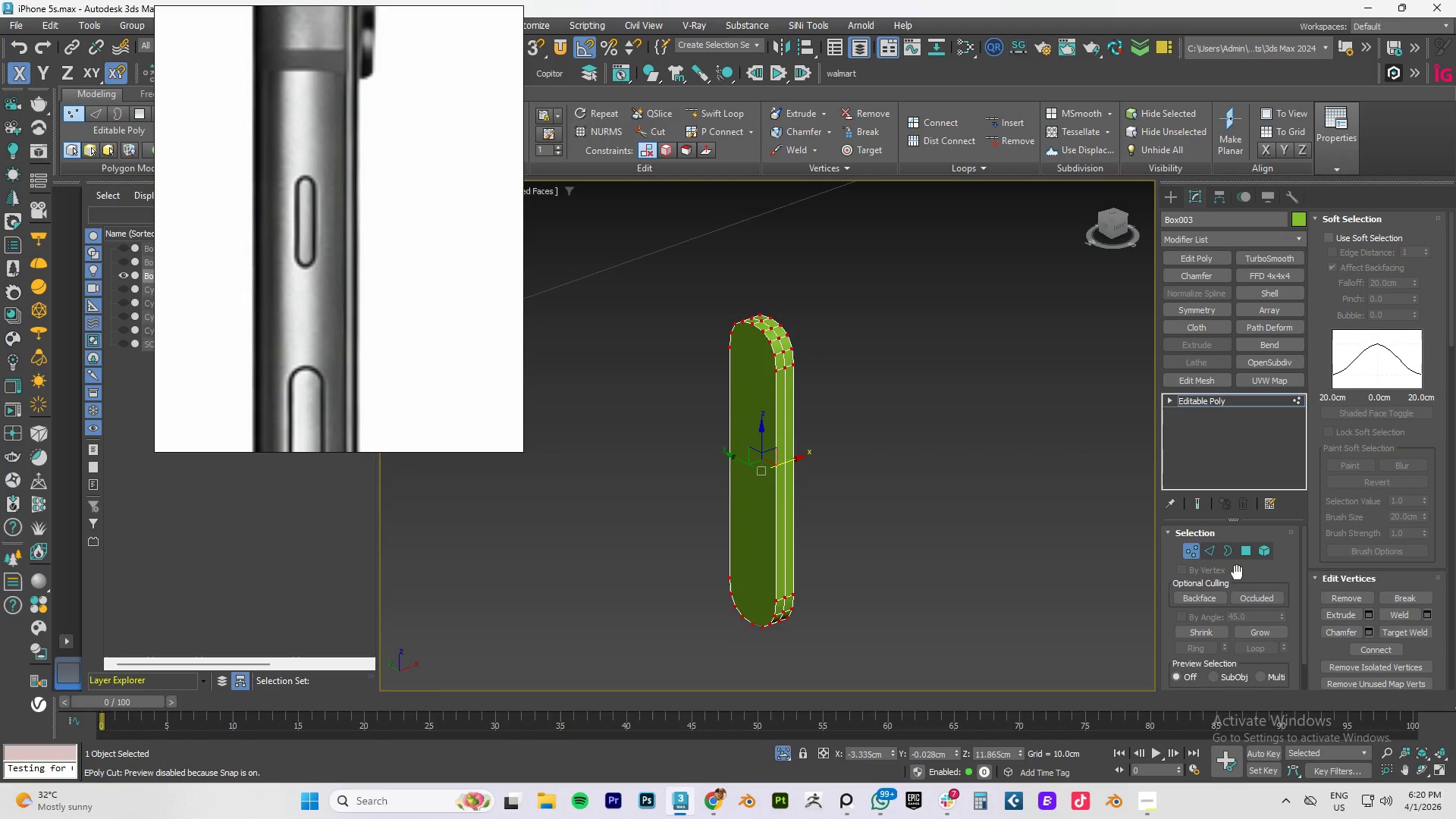 
left_click([1400, 612])
 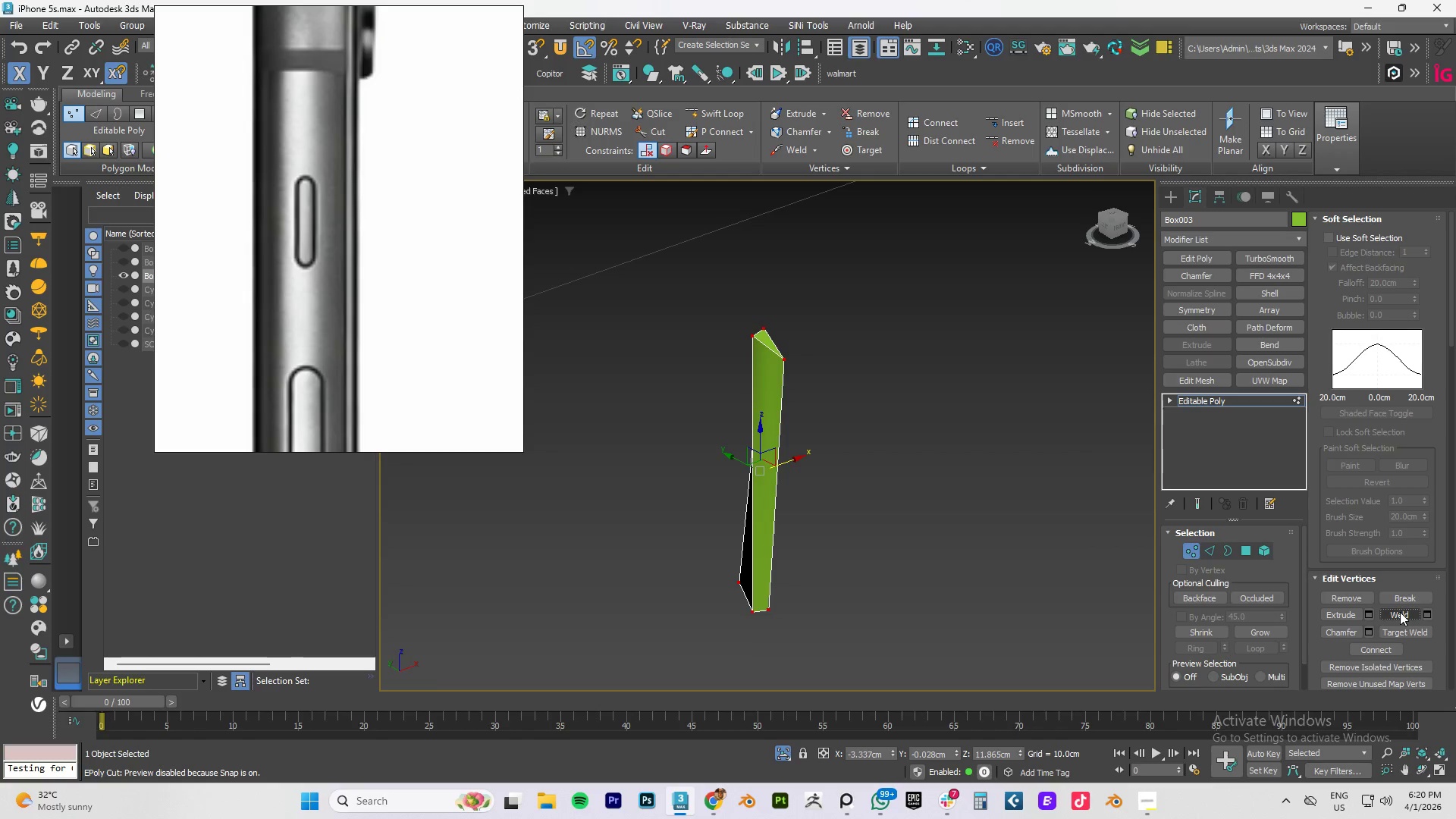 
key(Control+ControlLeft)
 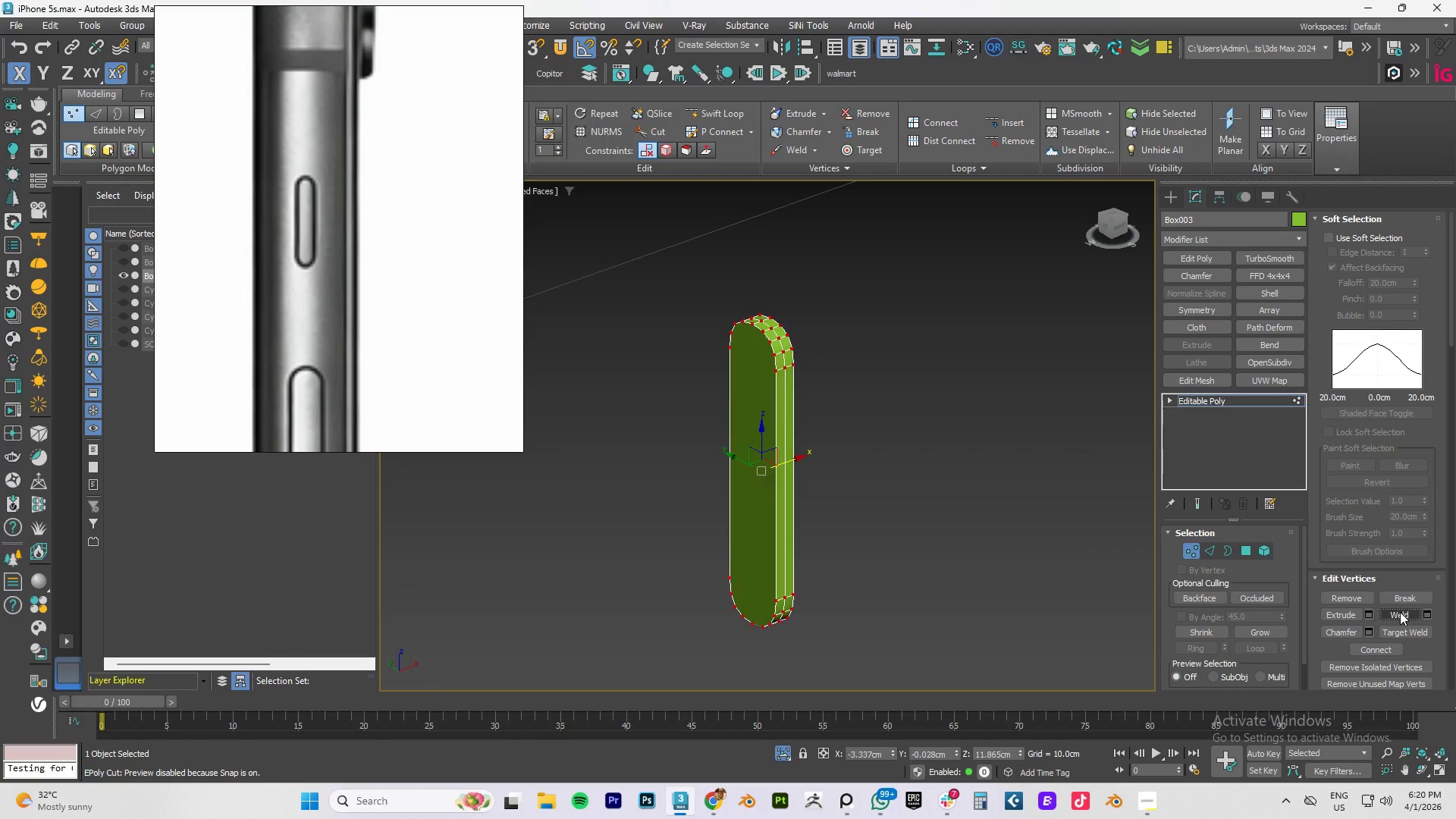 
key(Control+Z)
 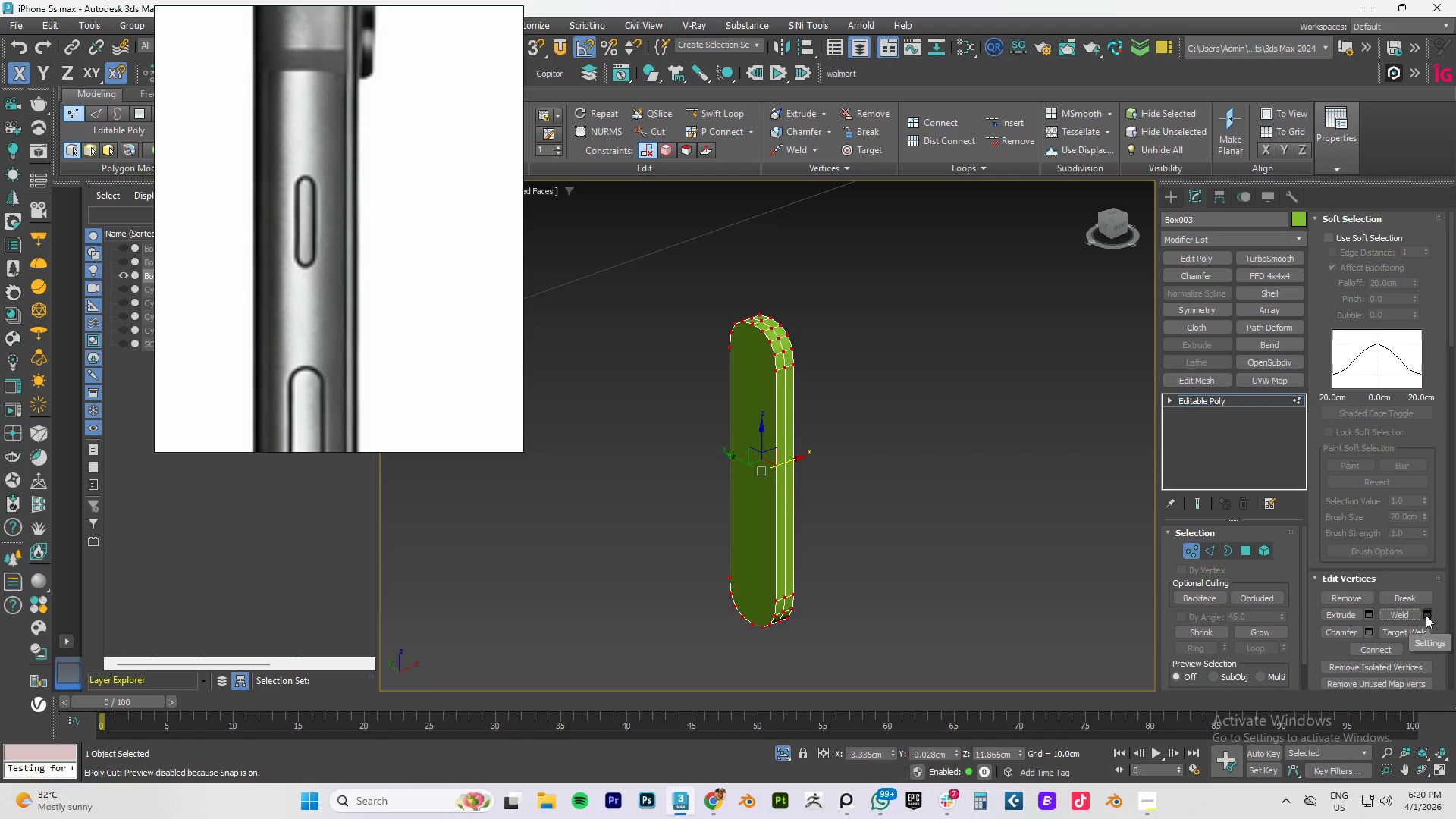 
left_click([1428, 614])
 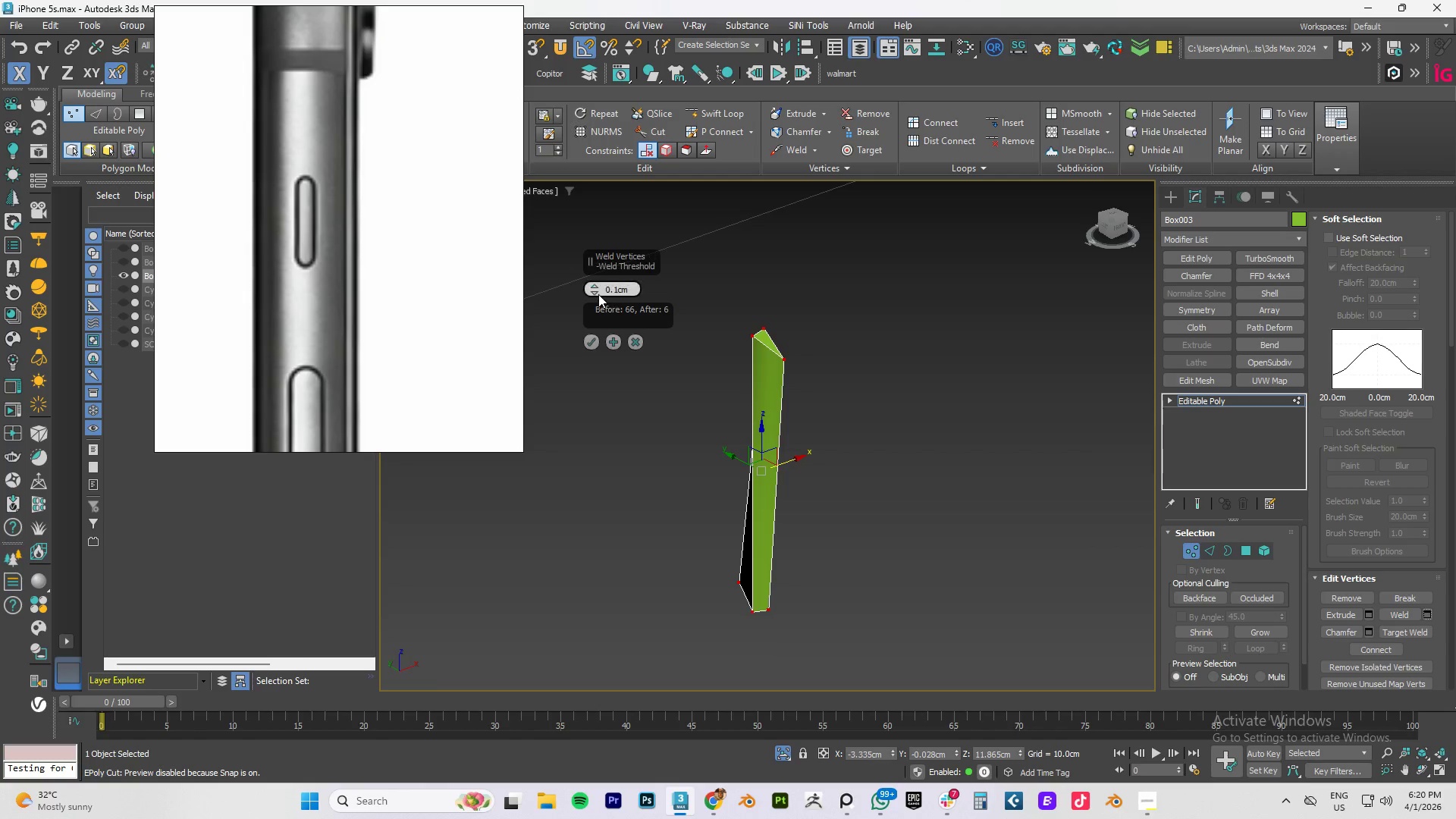 
right_click([598, 293])
 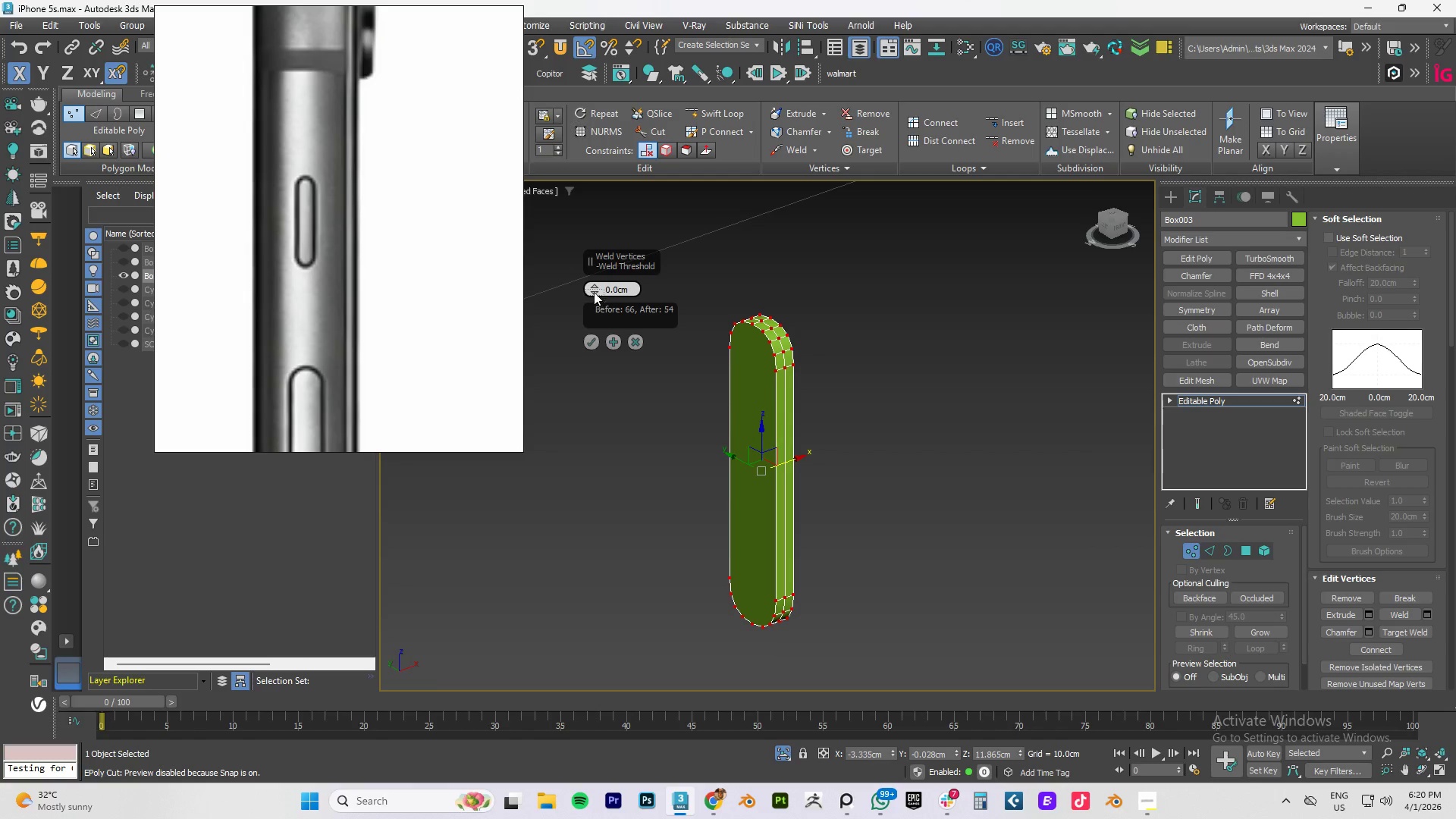 
left_click([595, 287])
 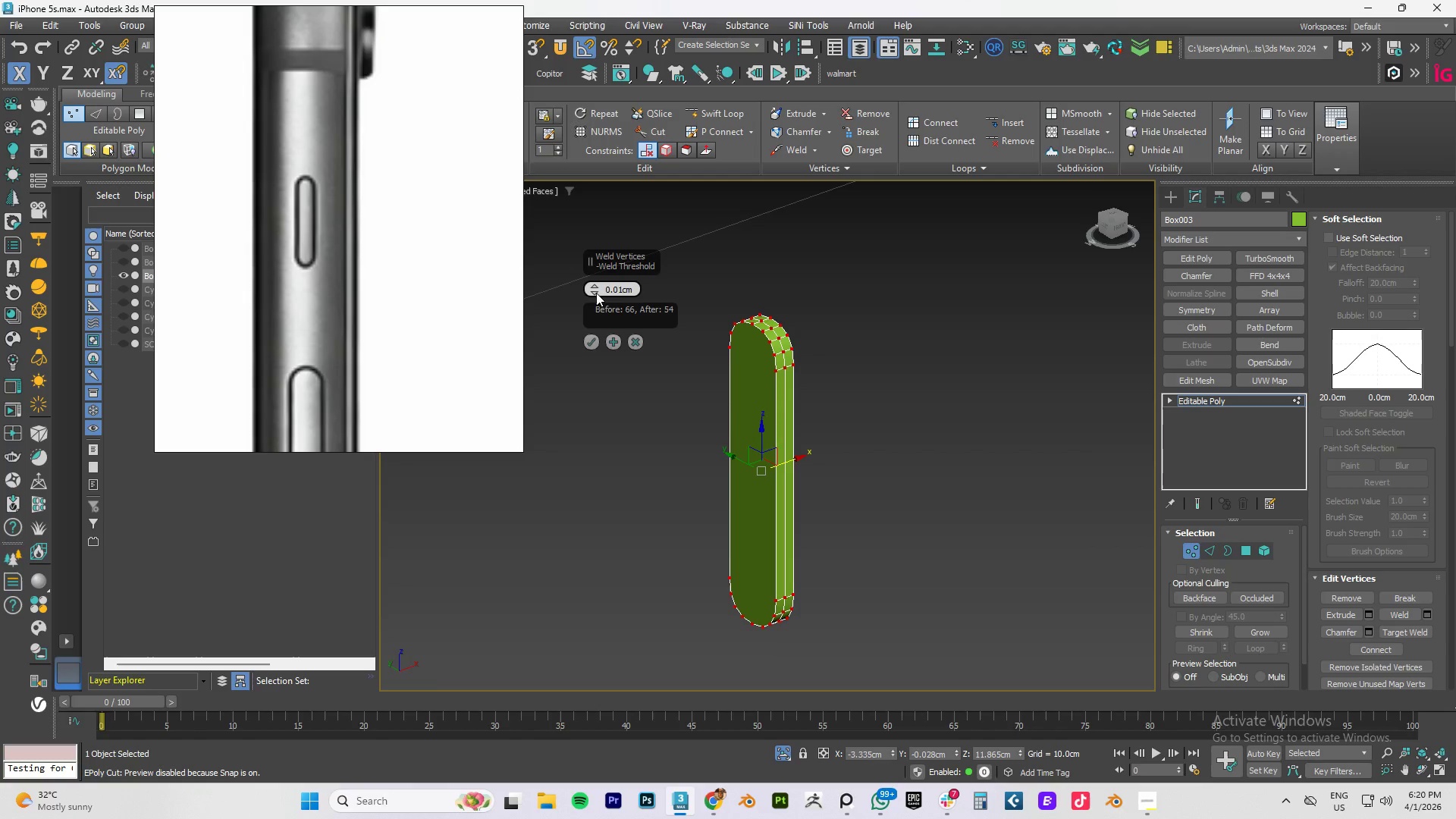 
left_click([592, 284])
 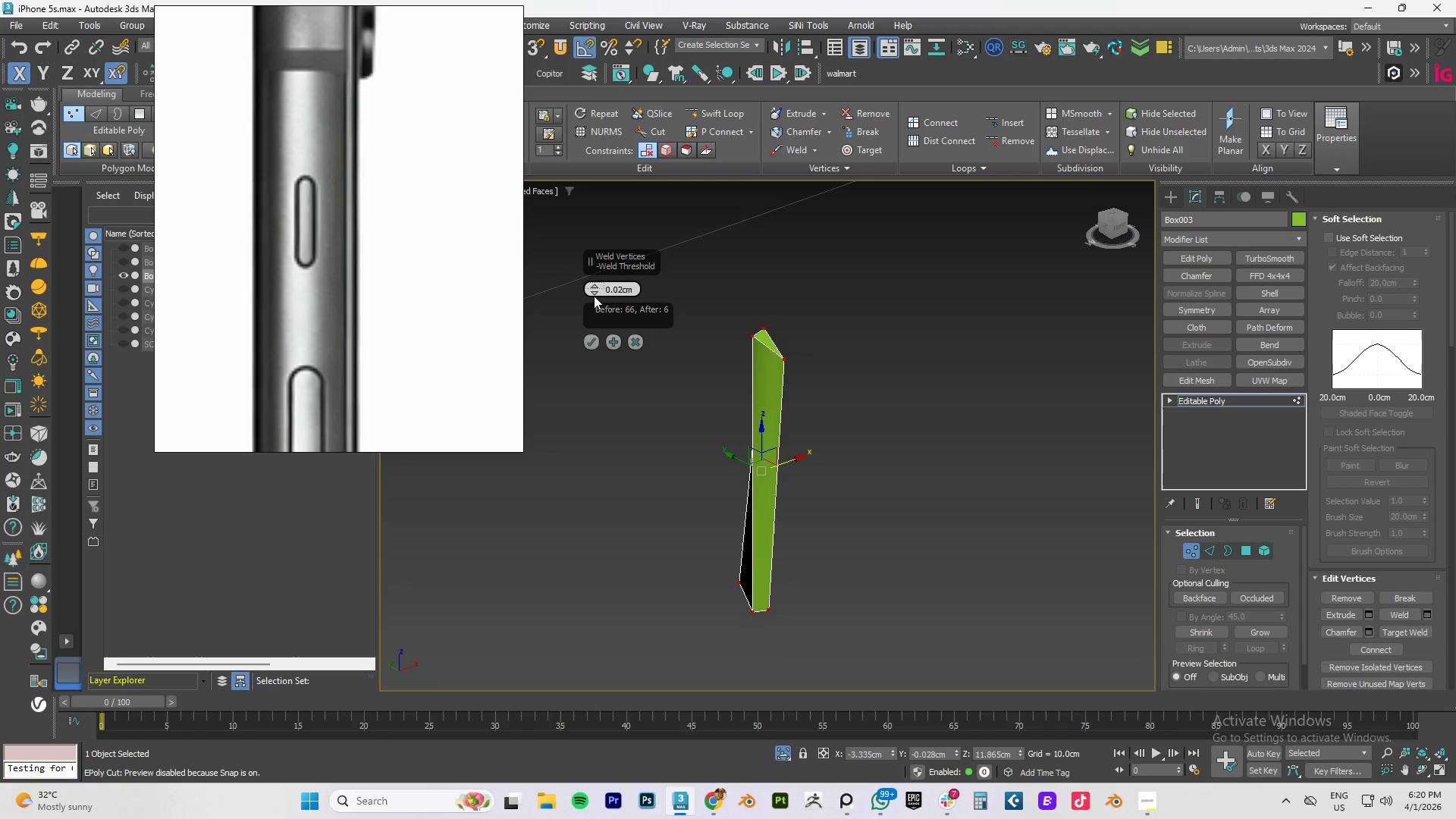 
left_click([594, 296])
 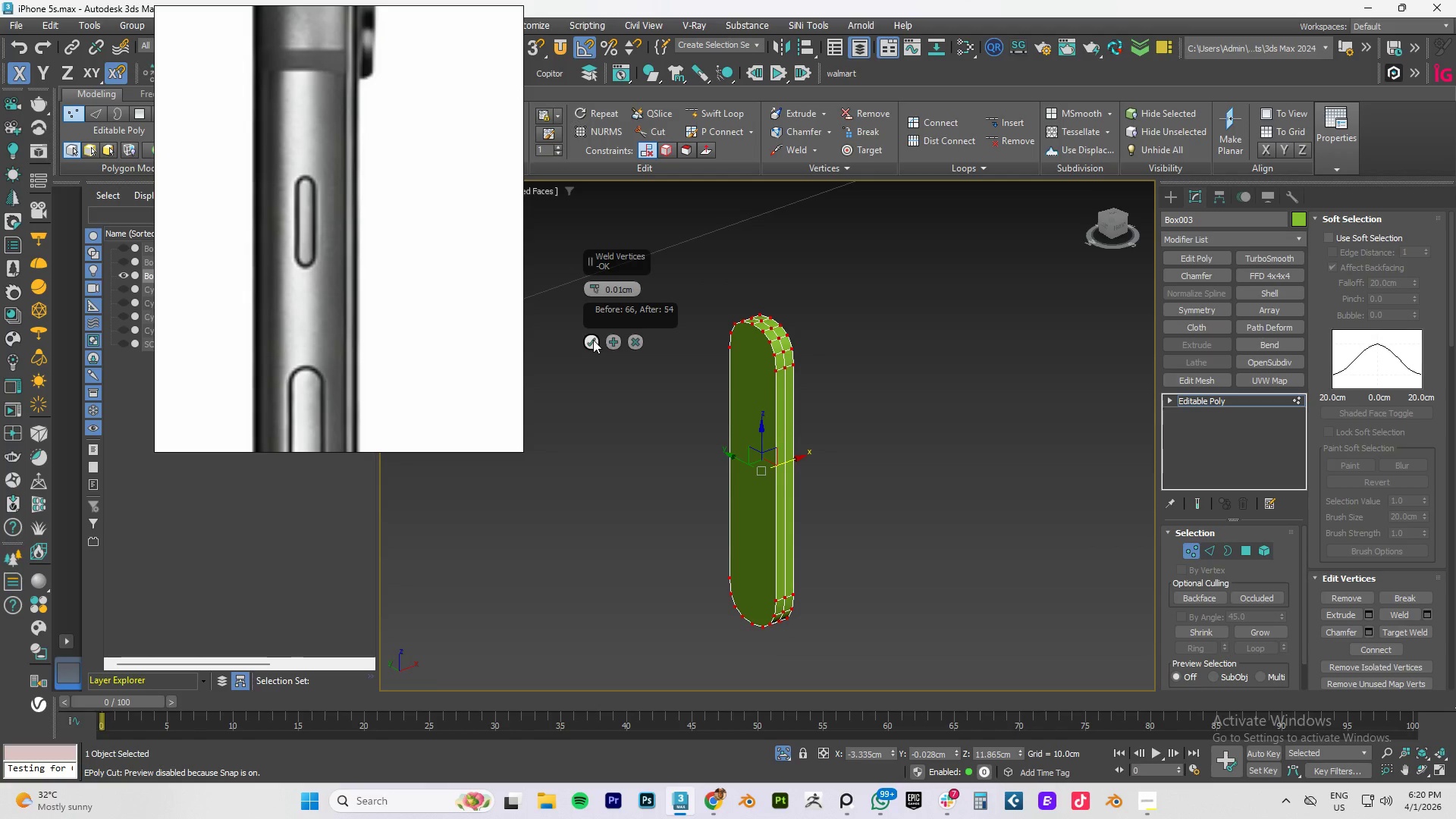 
left_click([592, 340])
 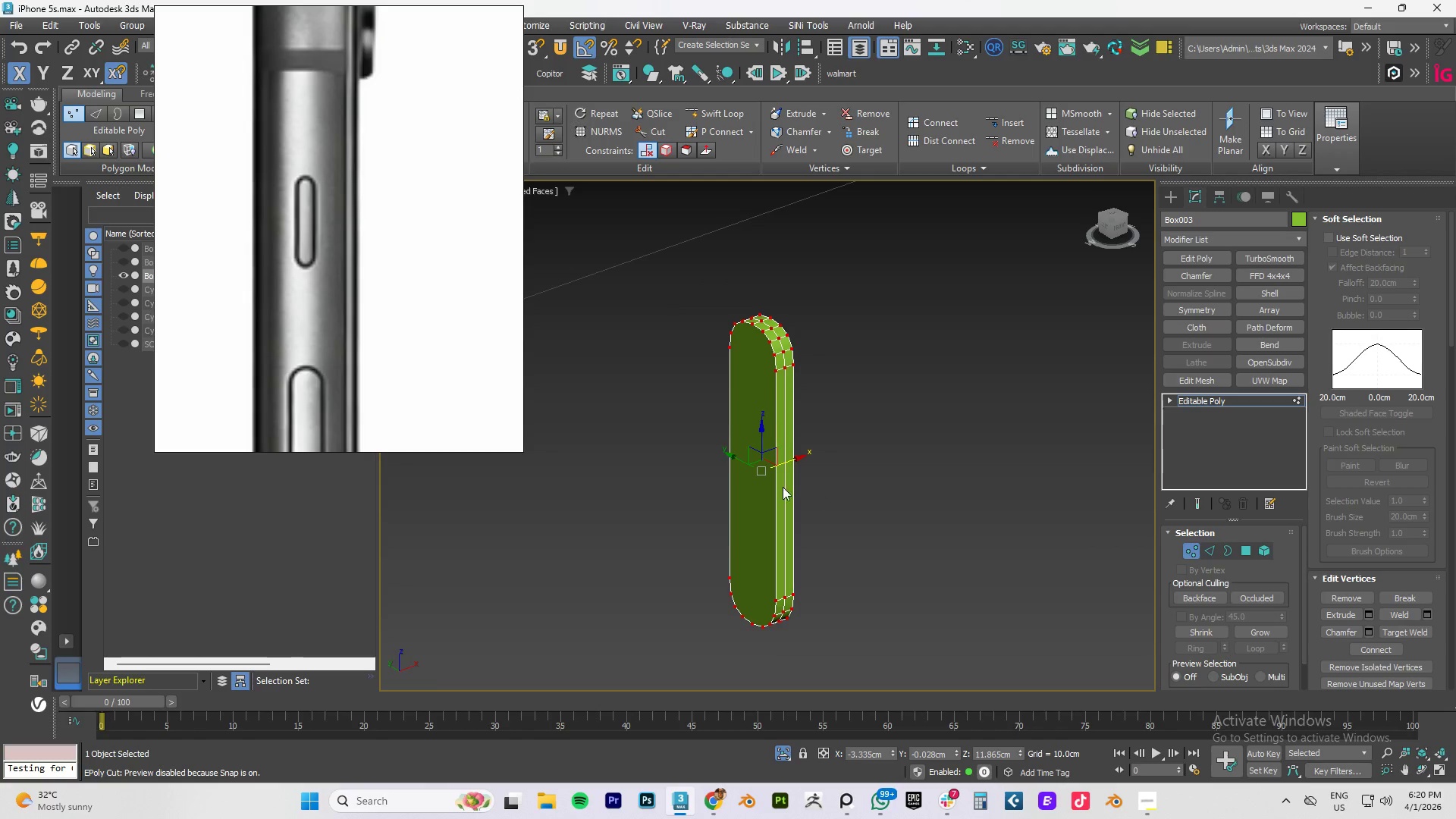 
hold_key(key=AltLeft, duration=0.45)
 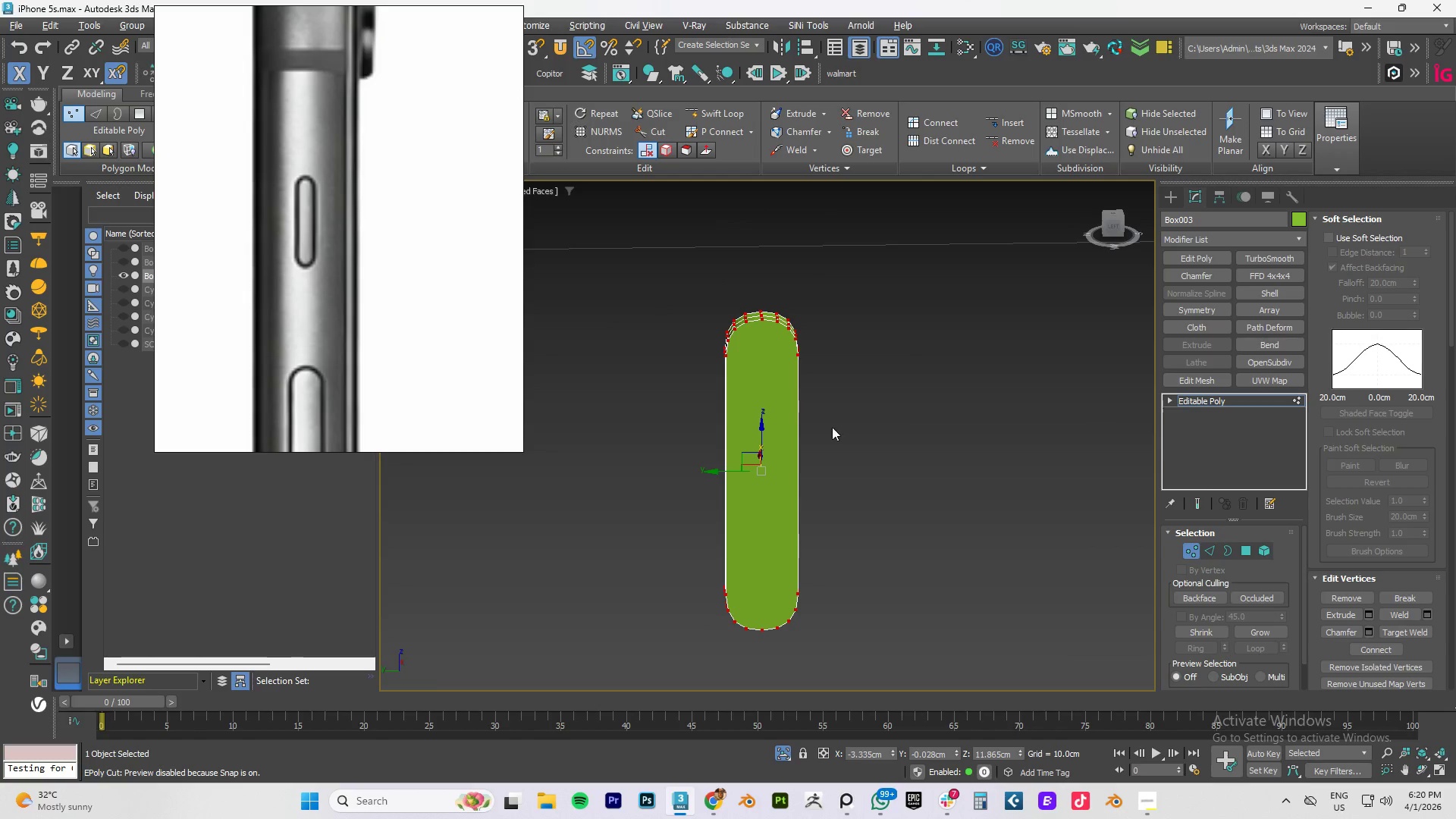 
key(4)
 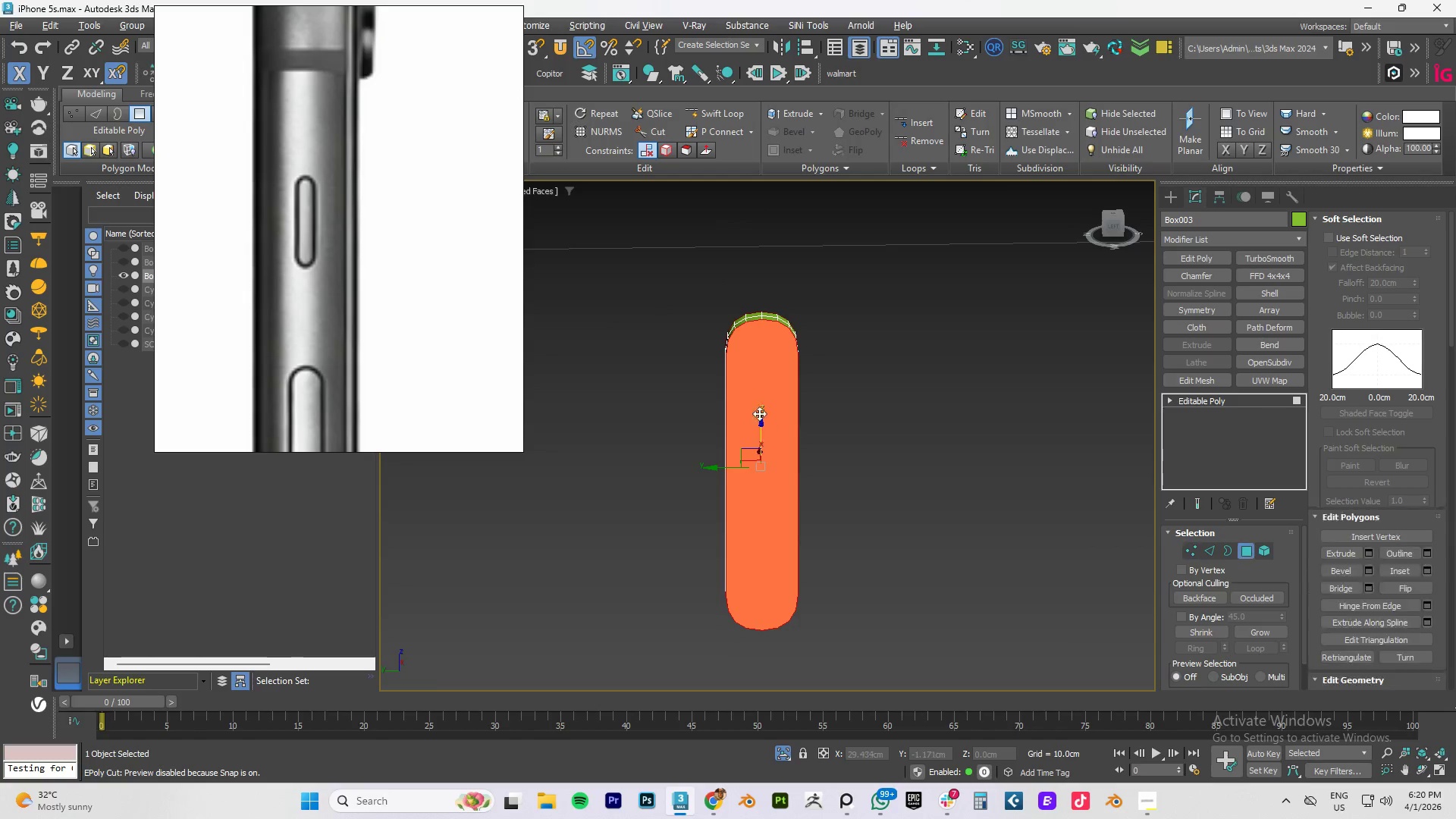 
left_click([757, 406])
 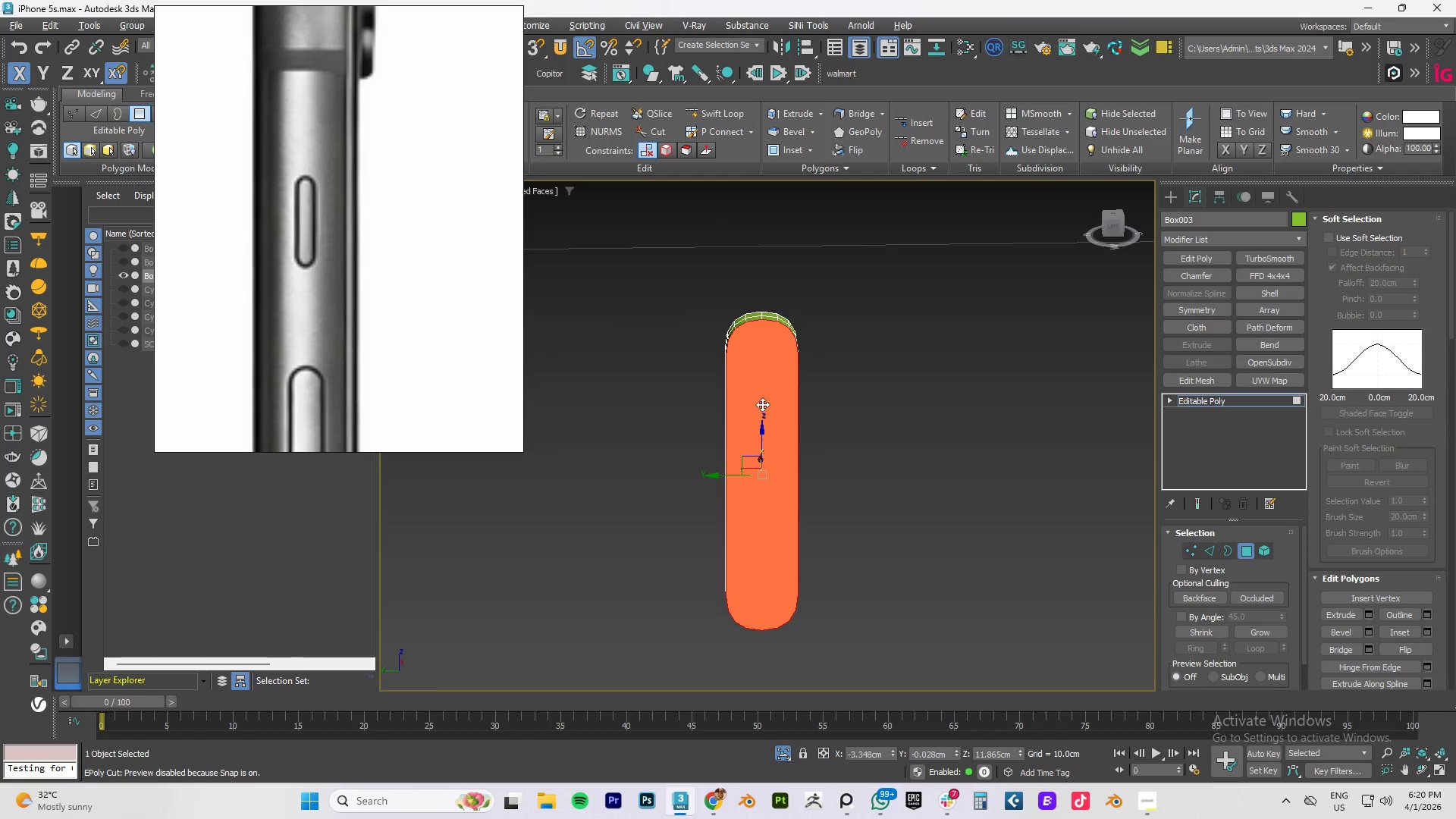 
hold_key(key=AltLeft, duration=0.64)
 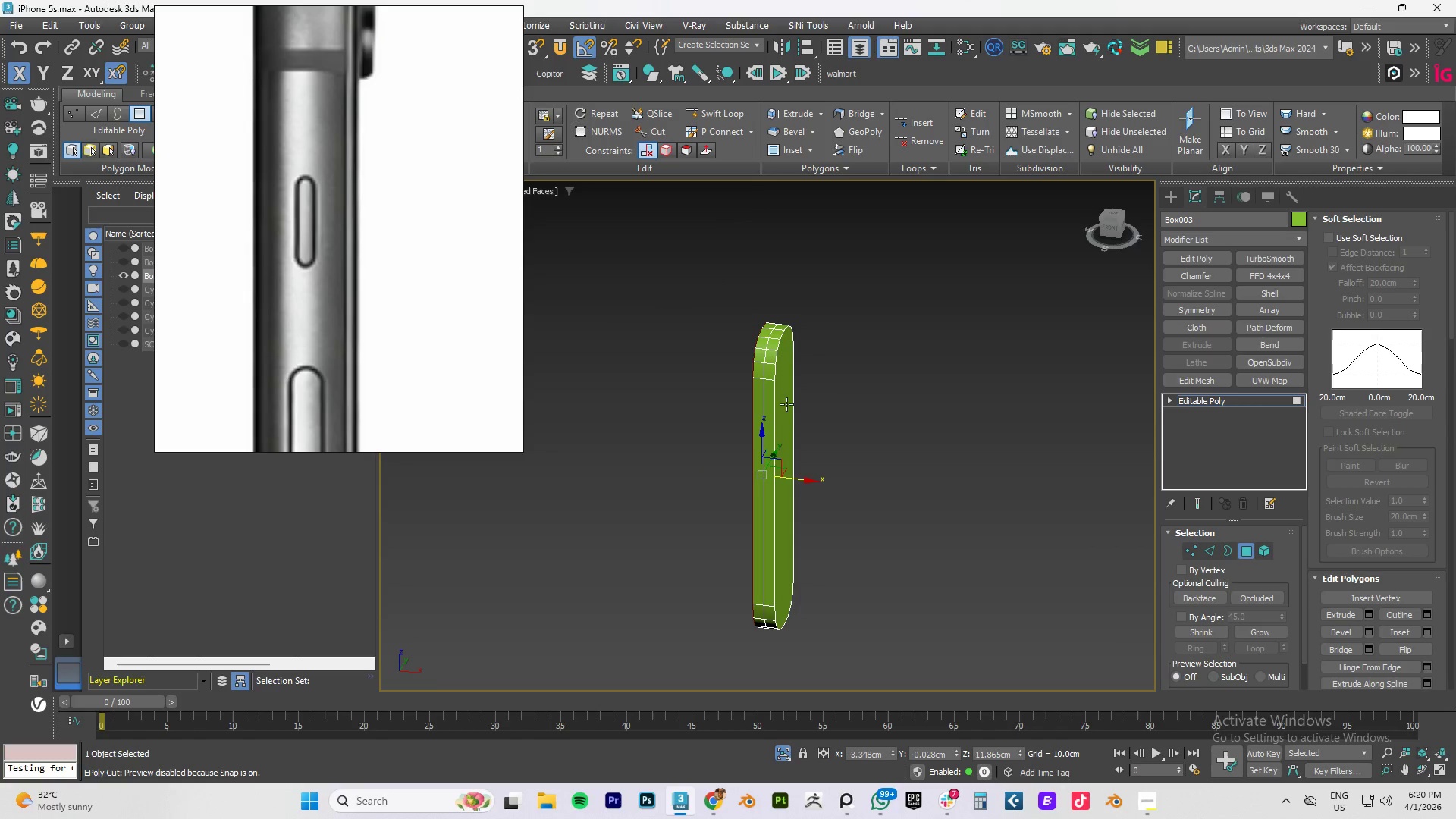 
hold_key(key=ControlLeft, duration=0.69)
left_click([787, 416])
 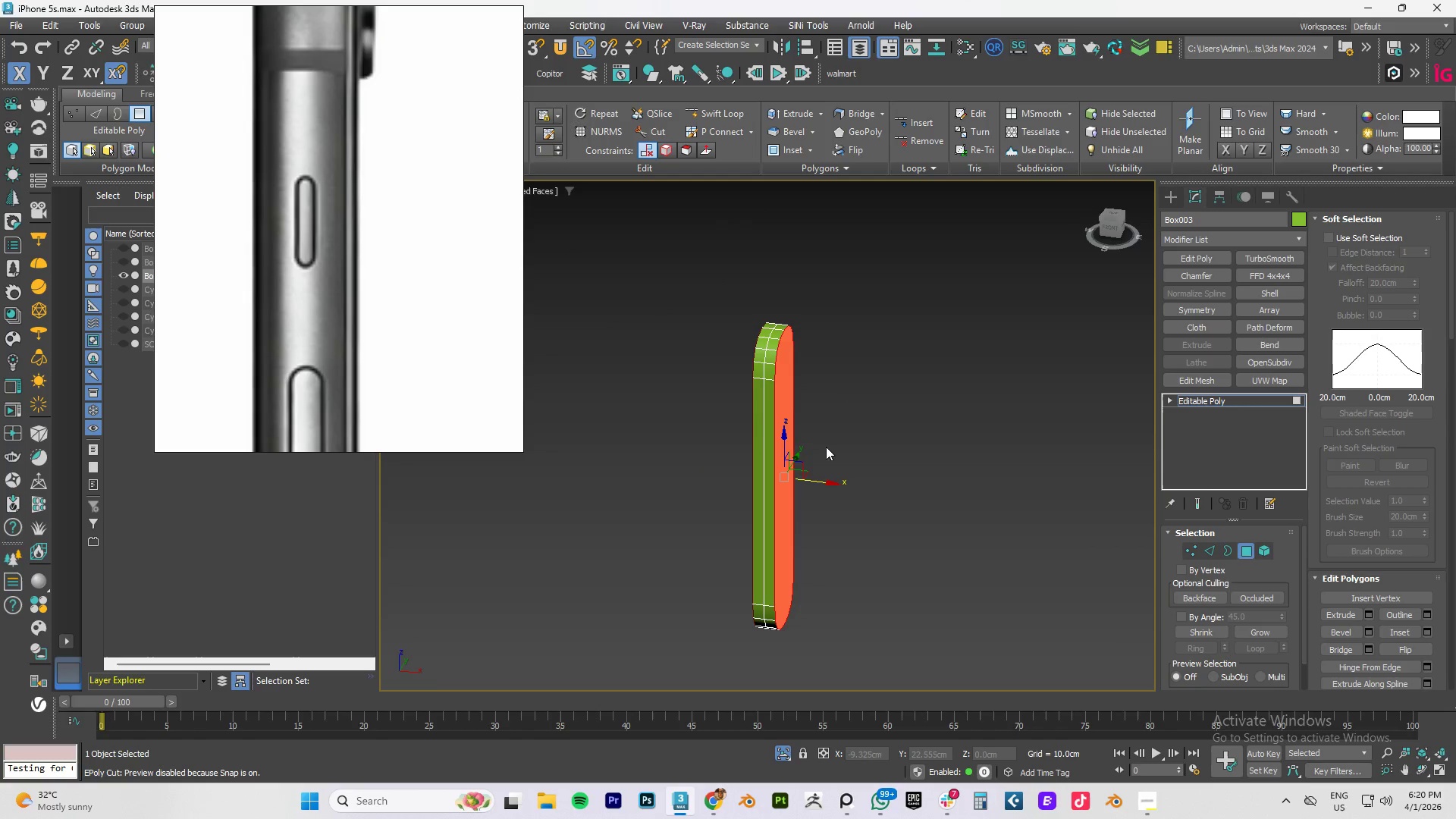 
hold_key(key=AltLeft, duration=0.95)
 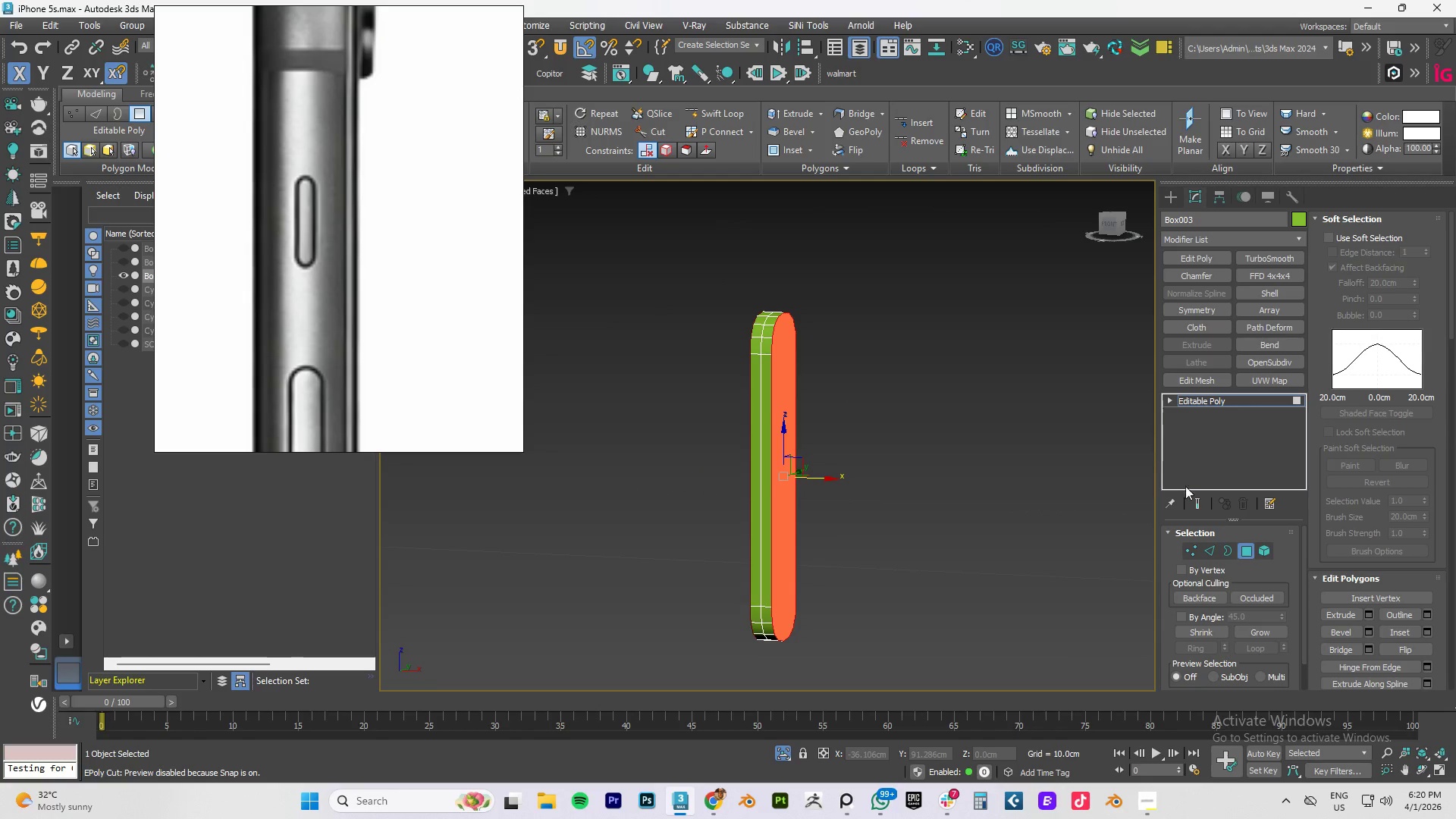 
hold_key(key=ControlLeft, duration=1.14)
left_click([1207, 549])
 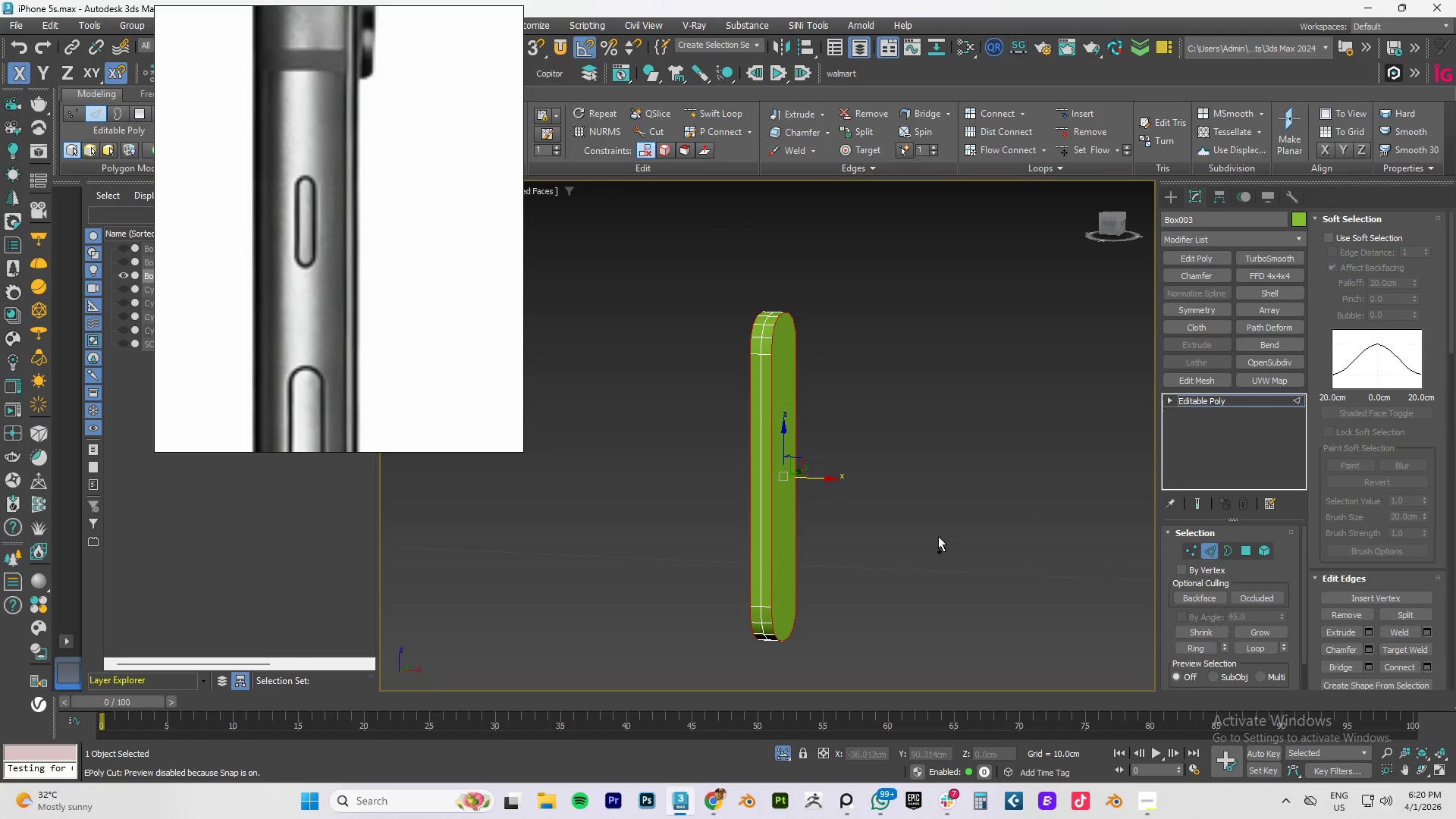 
hold_key(key=AltLeft, duration=1.5)
 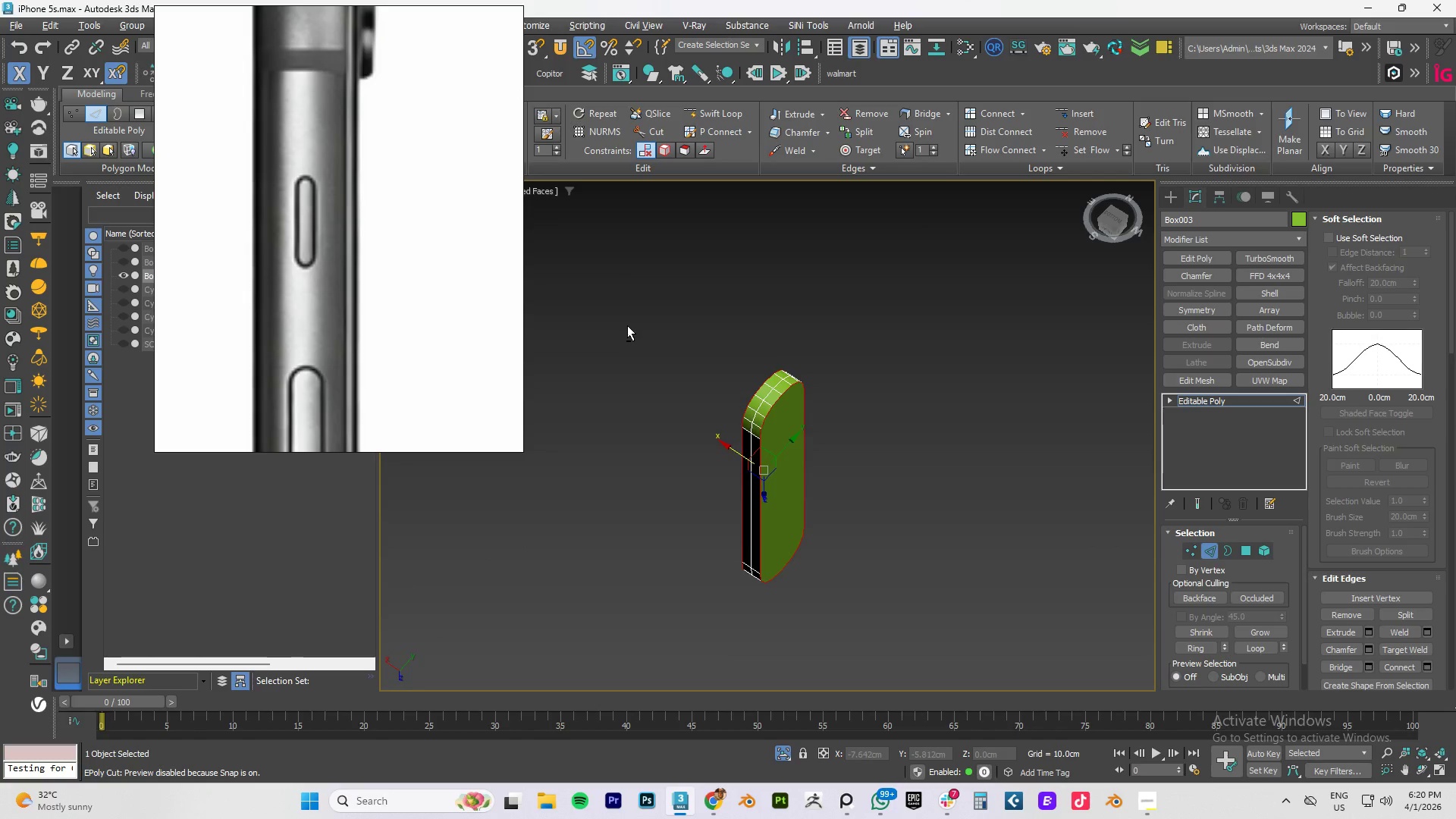 
hold_key(key=AltLeft, duration=1.52)
 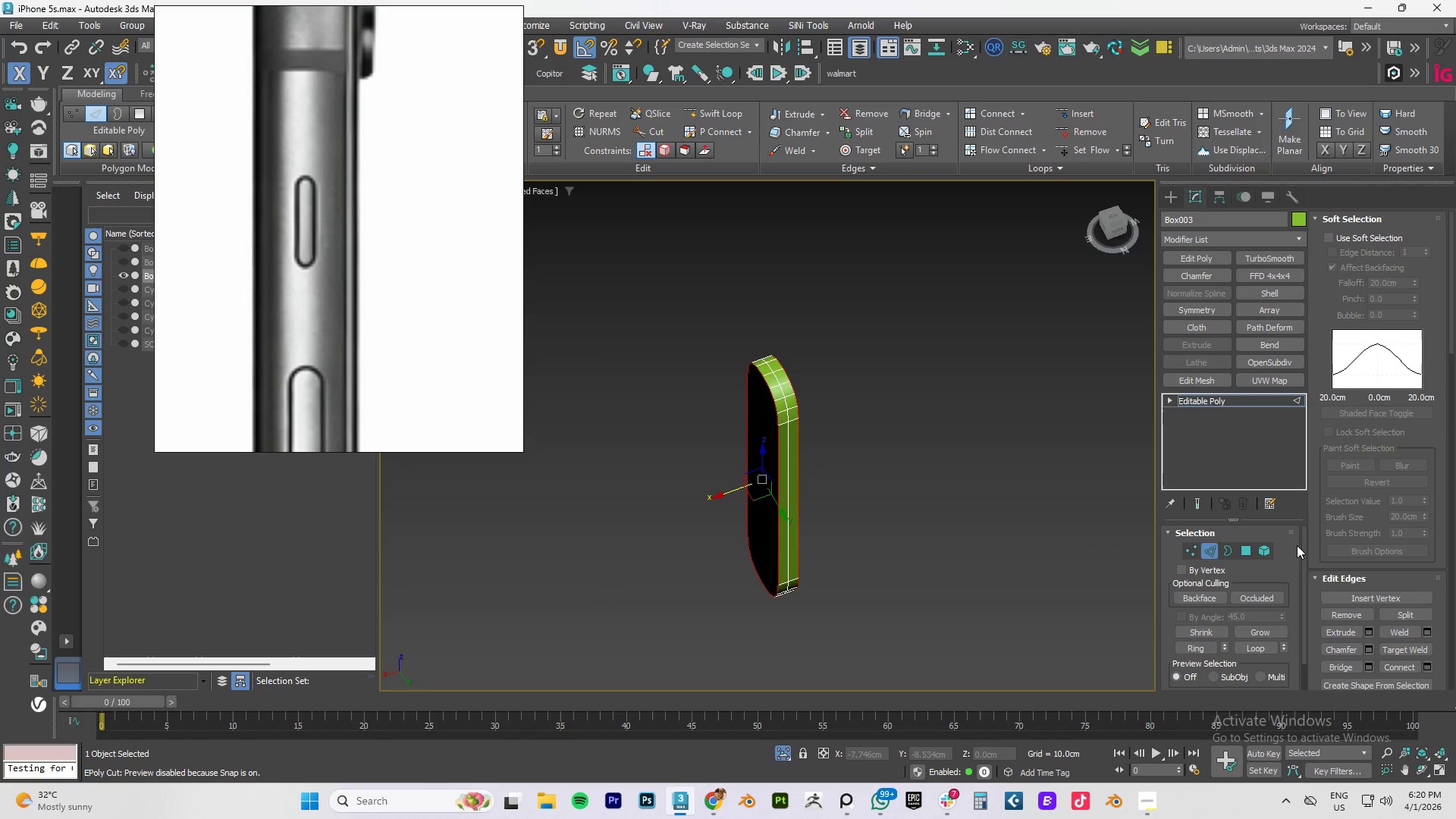 
hold_key(key=AltLeft, duration=0.38)
 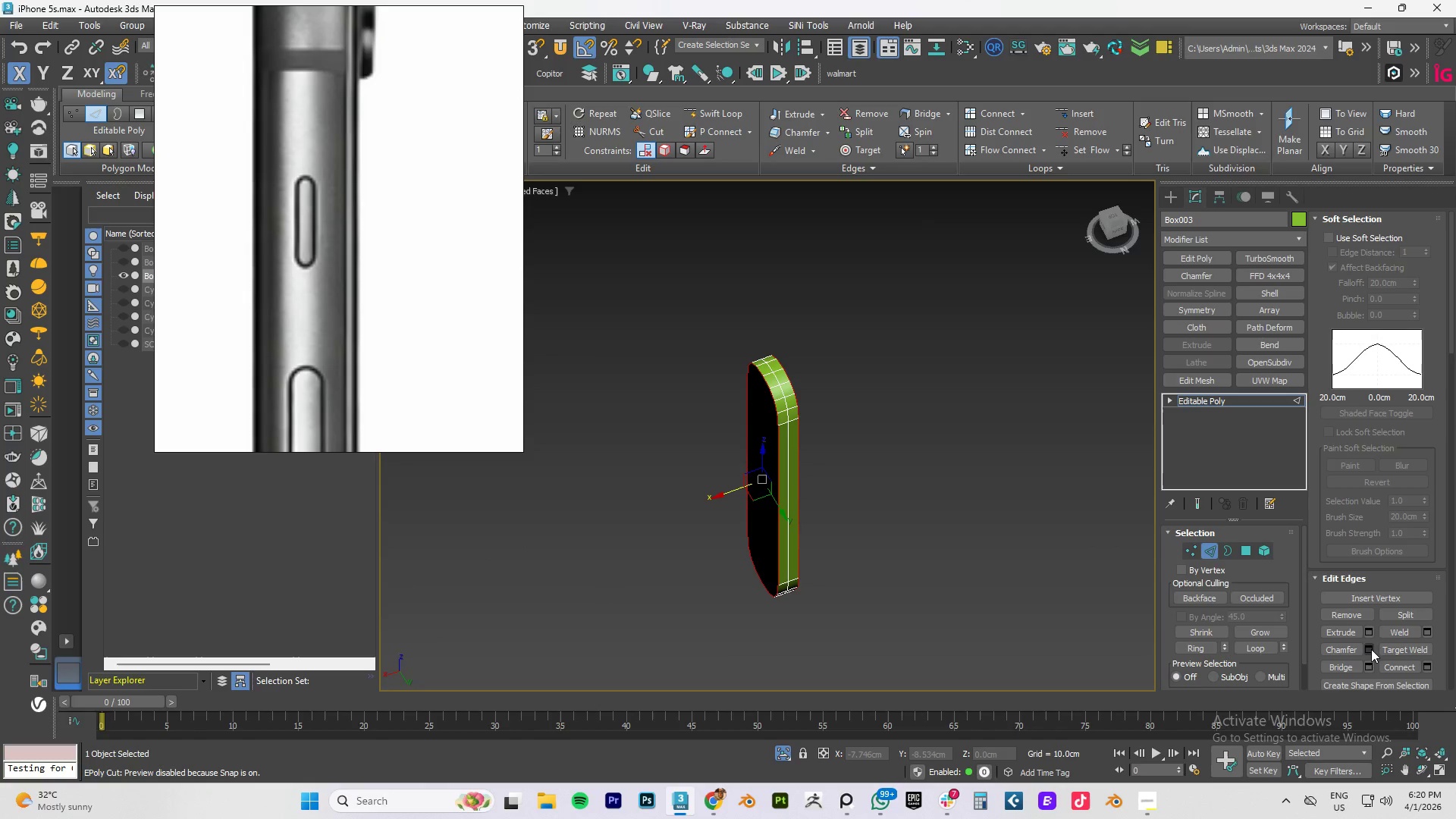 
left_click([1372, 651])
 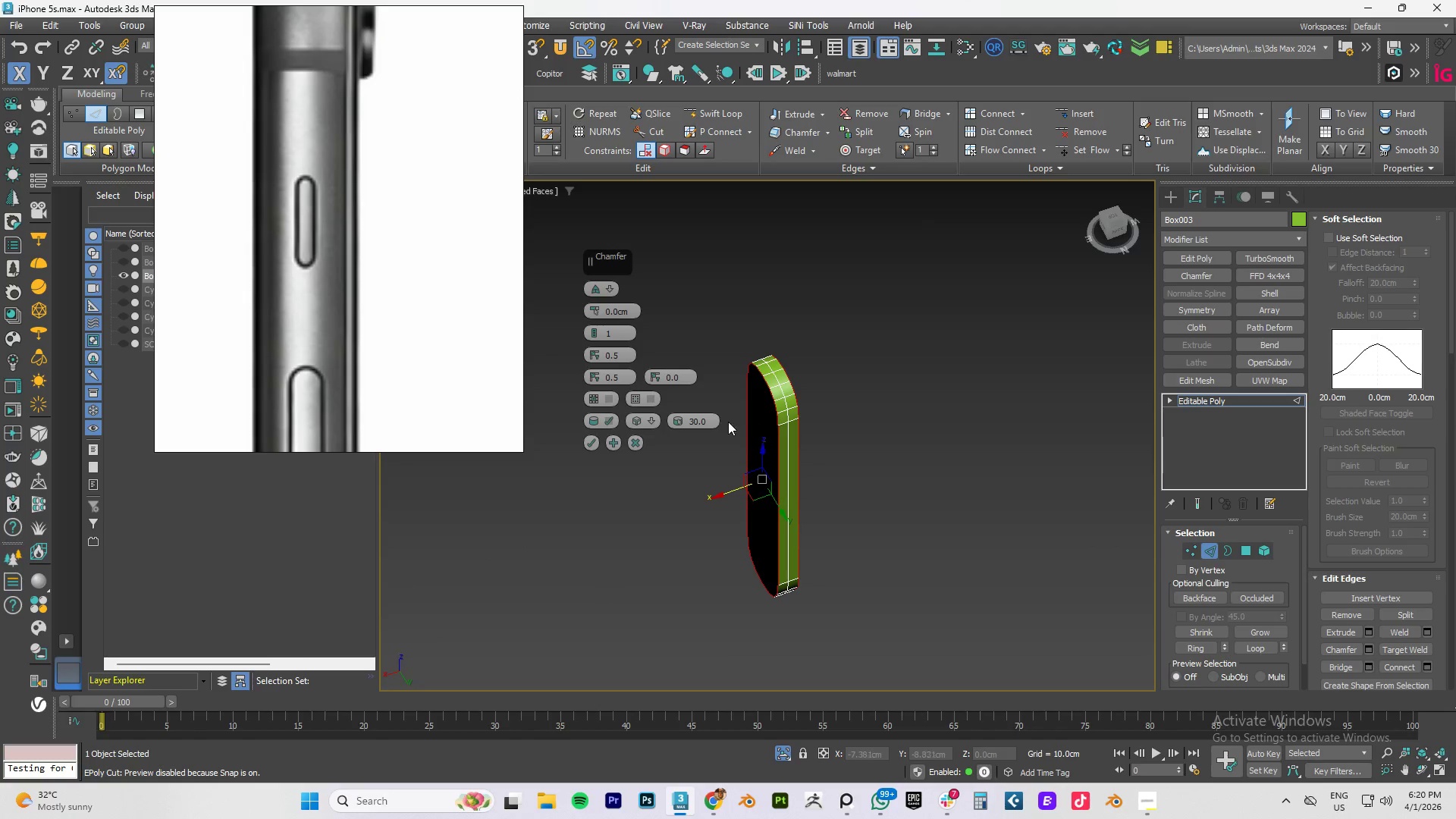 
hold_key(key=AltLeft, duration=0.55)
 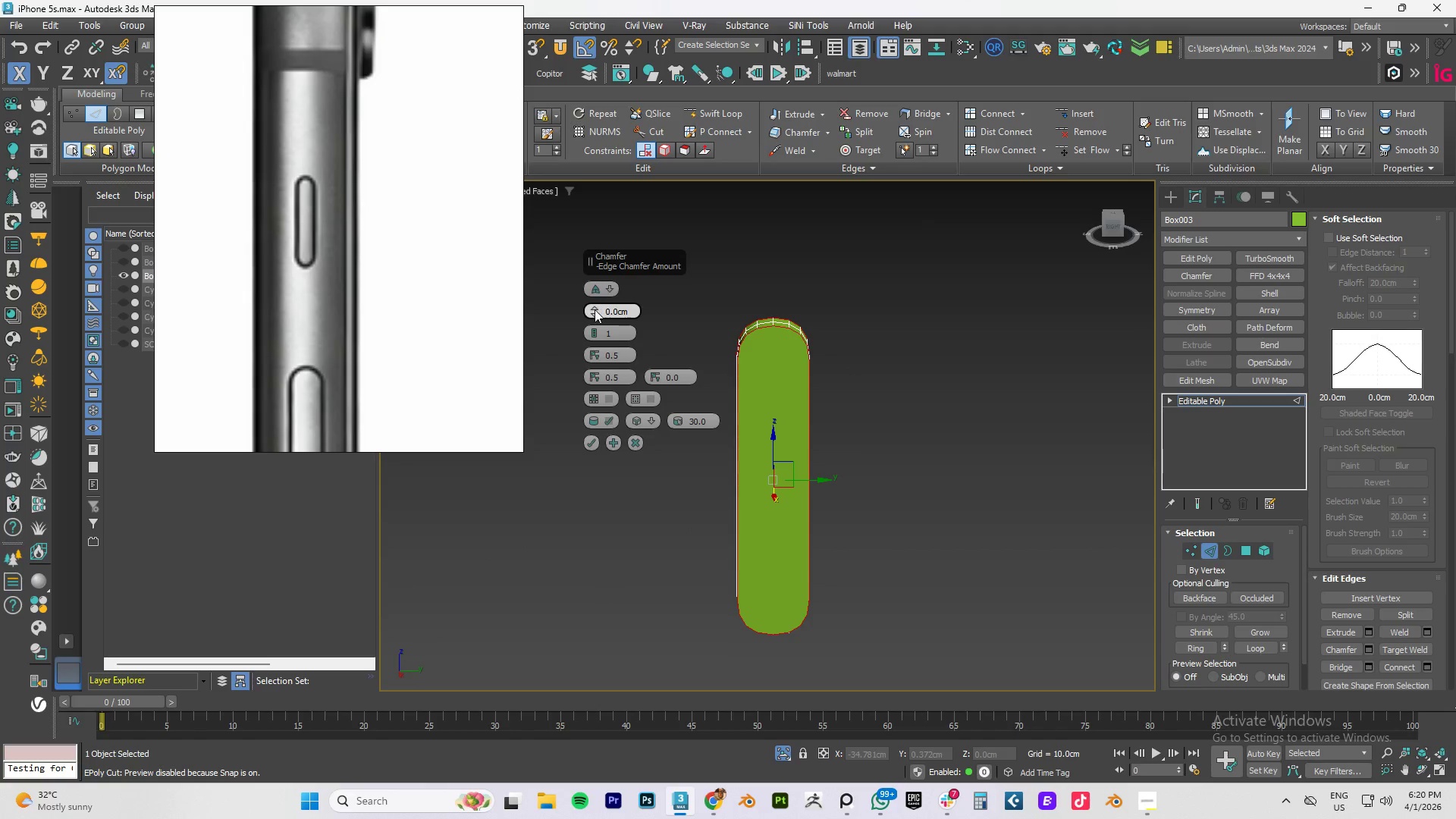 
left_click([595, 309])
 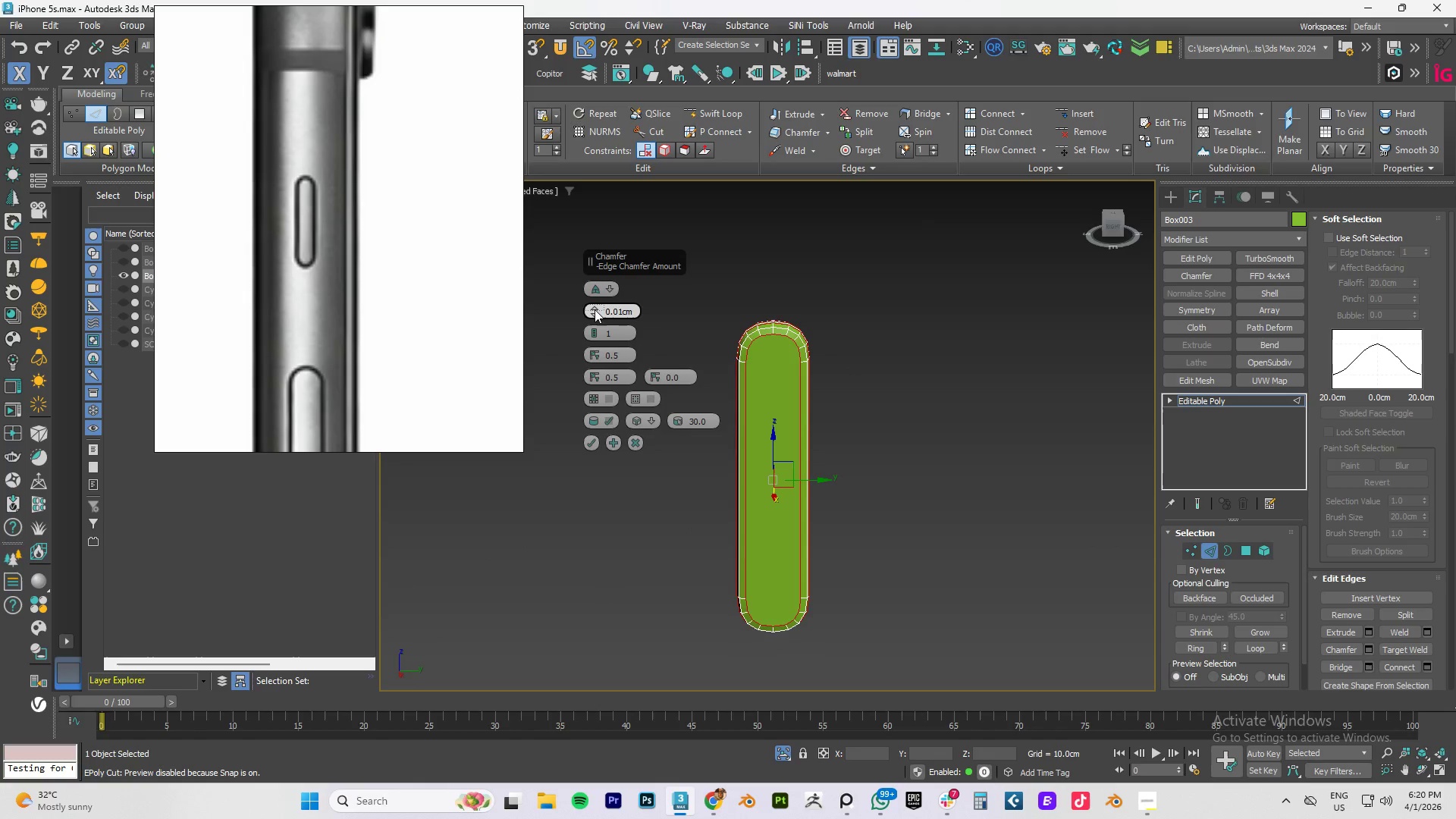 
hold_key(key=AltLeft, duration=0.73)
 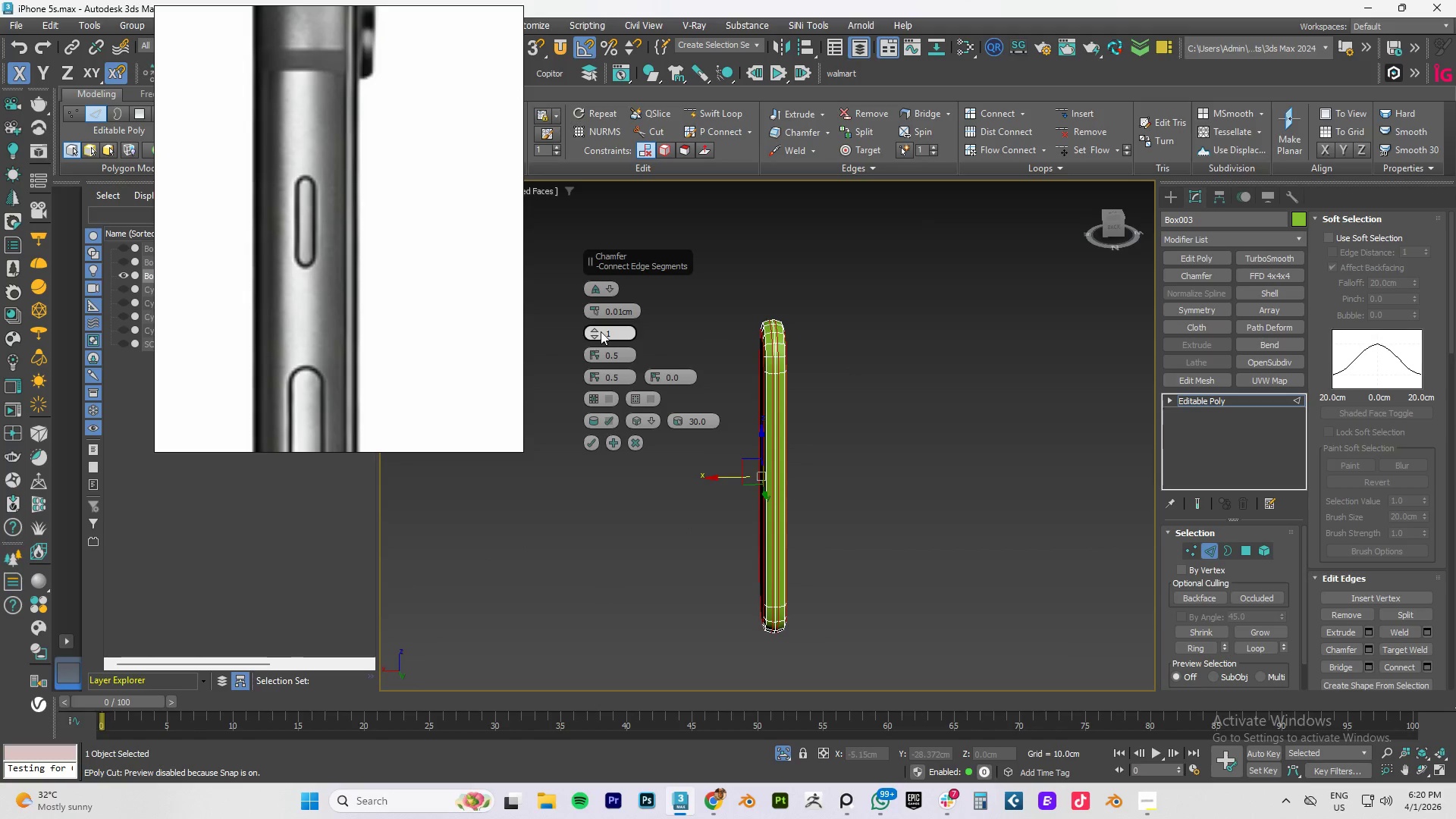 
hold_key(key=AltLeft, duration=1.5)
double_click([597, 314])
 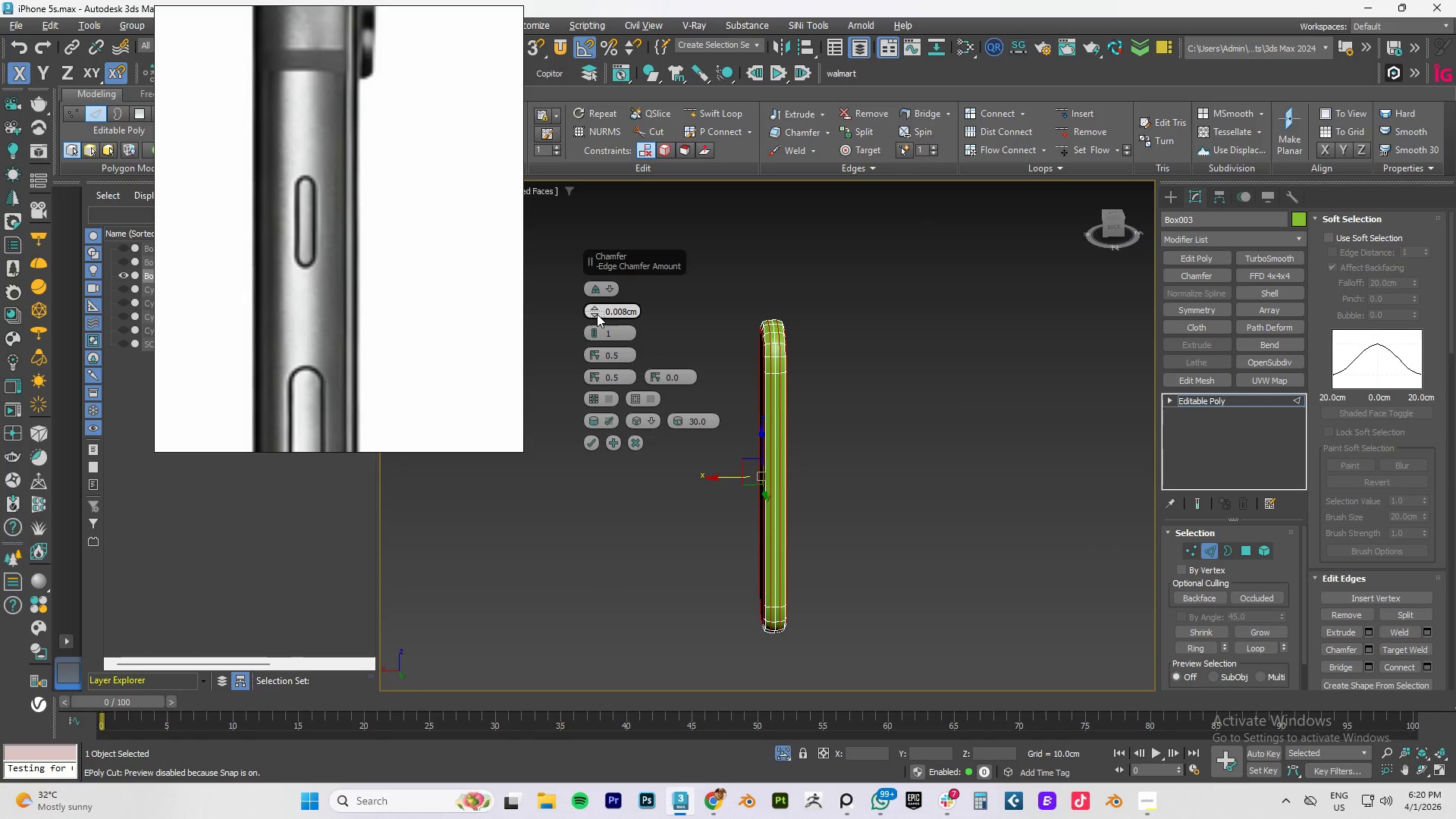 
triple_click([597, 314])
 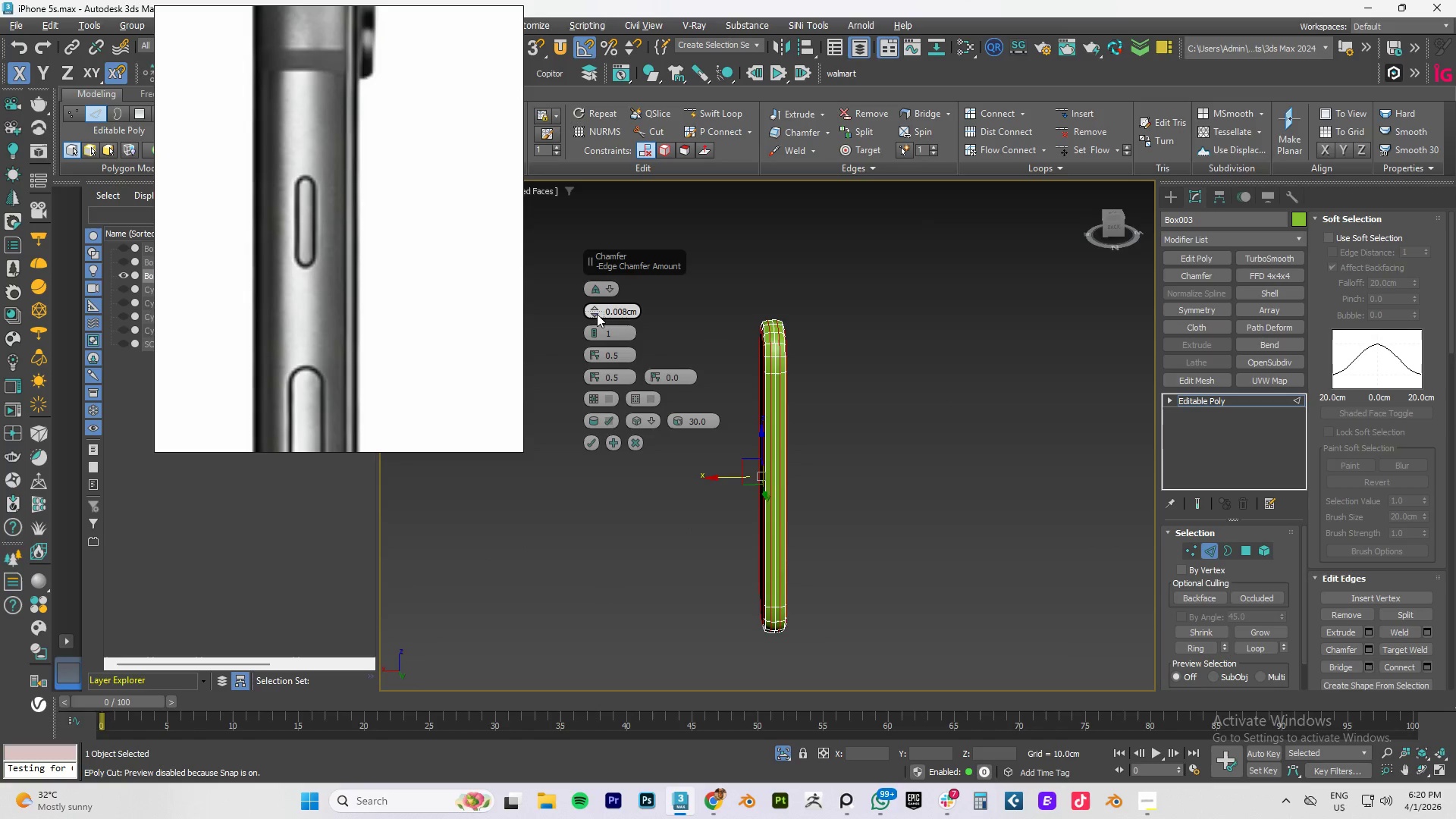 
triple_click([597, 314])
 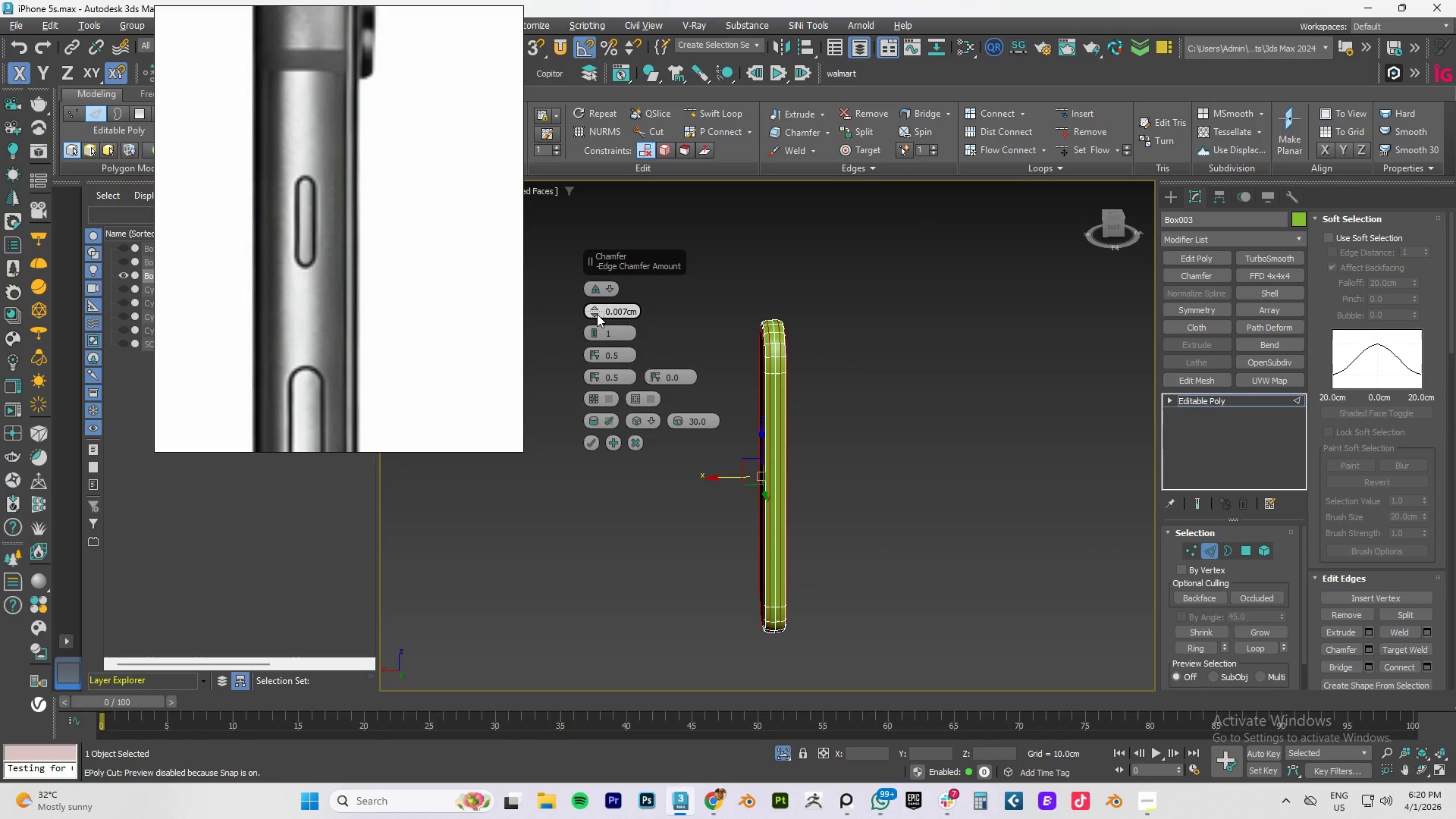 
triple_click([597, 314])
 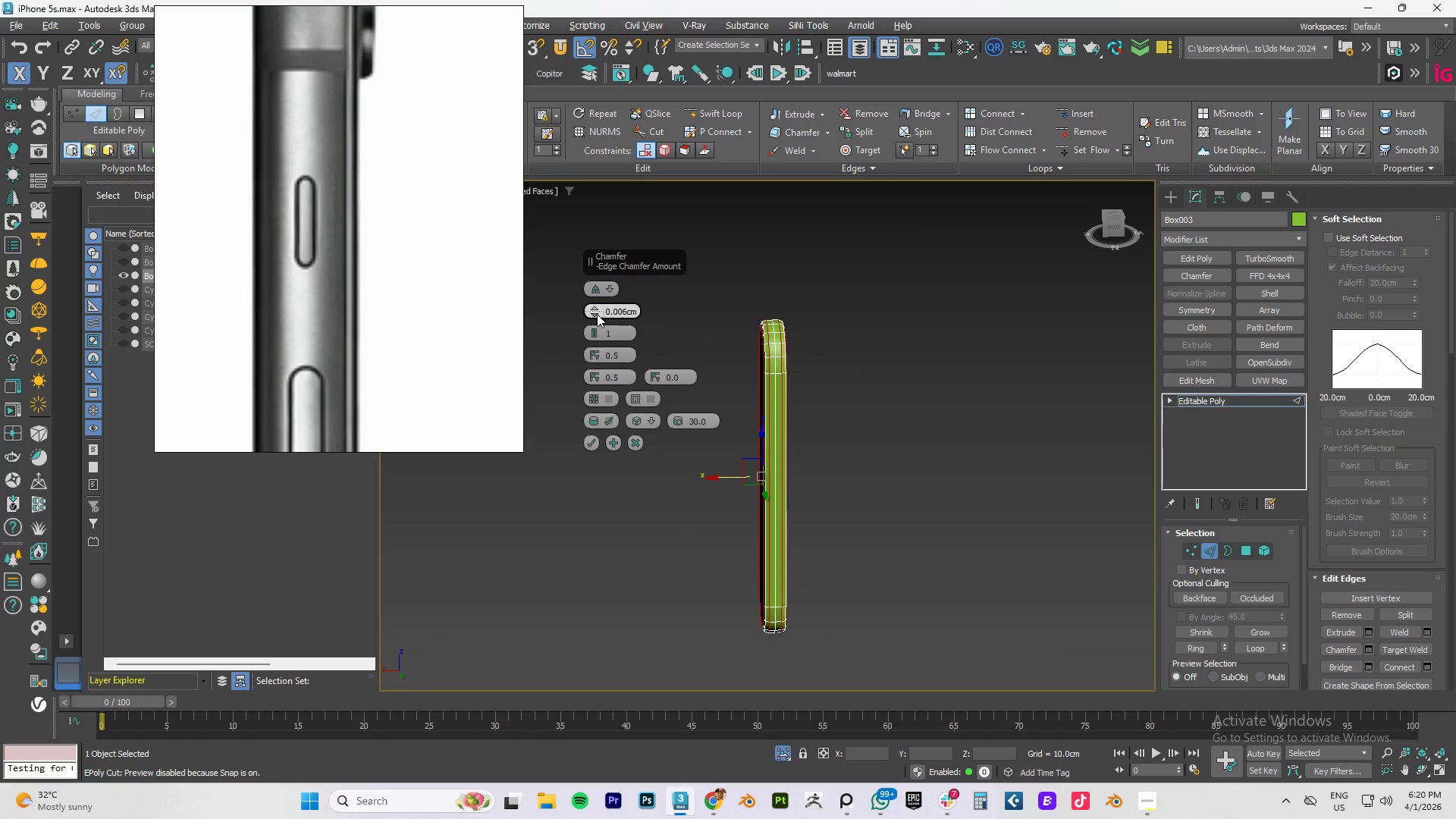 
hold_key(key=AltLeft, duration=0.95)